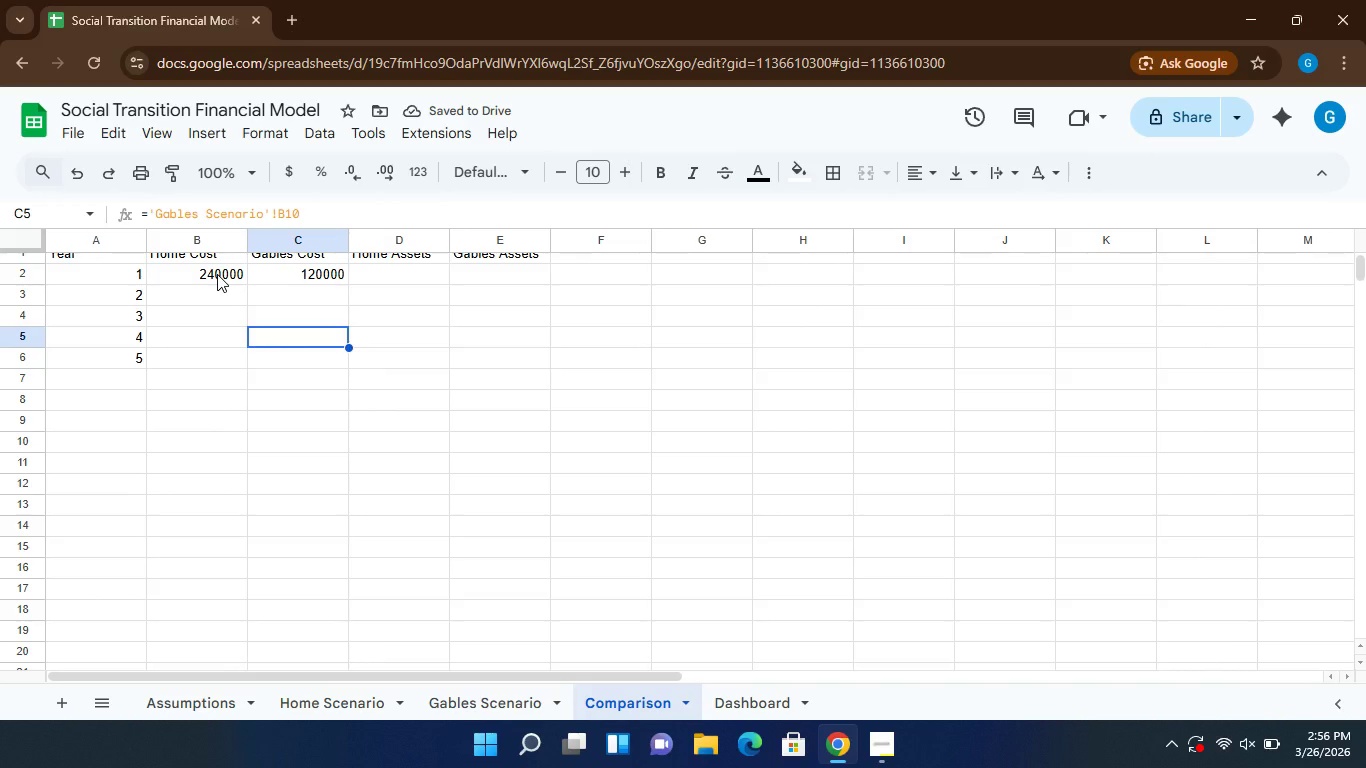 
left_click([217, 274])
 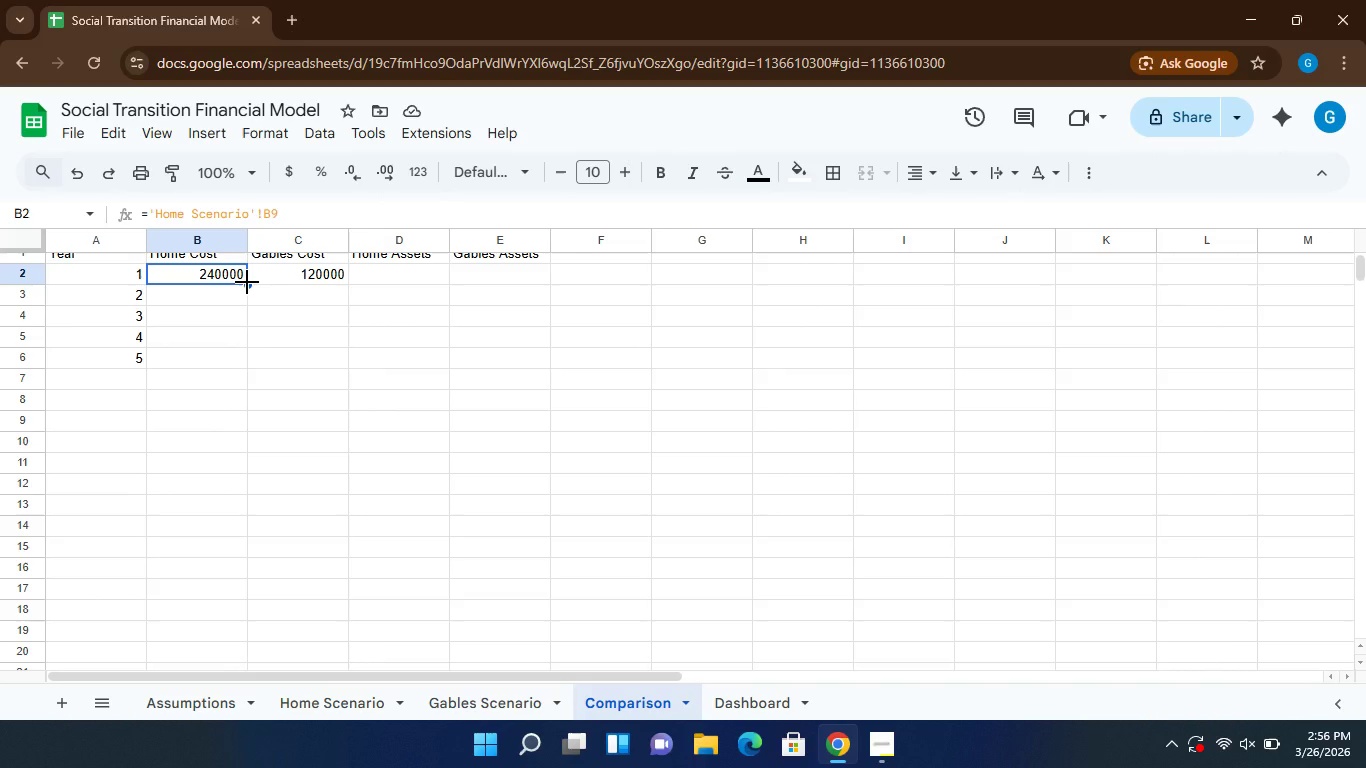 
left_click_drag(start_coordinate=[246, 282], to_coordinate=[246, 358])
 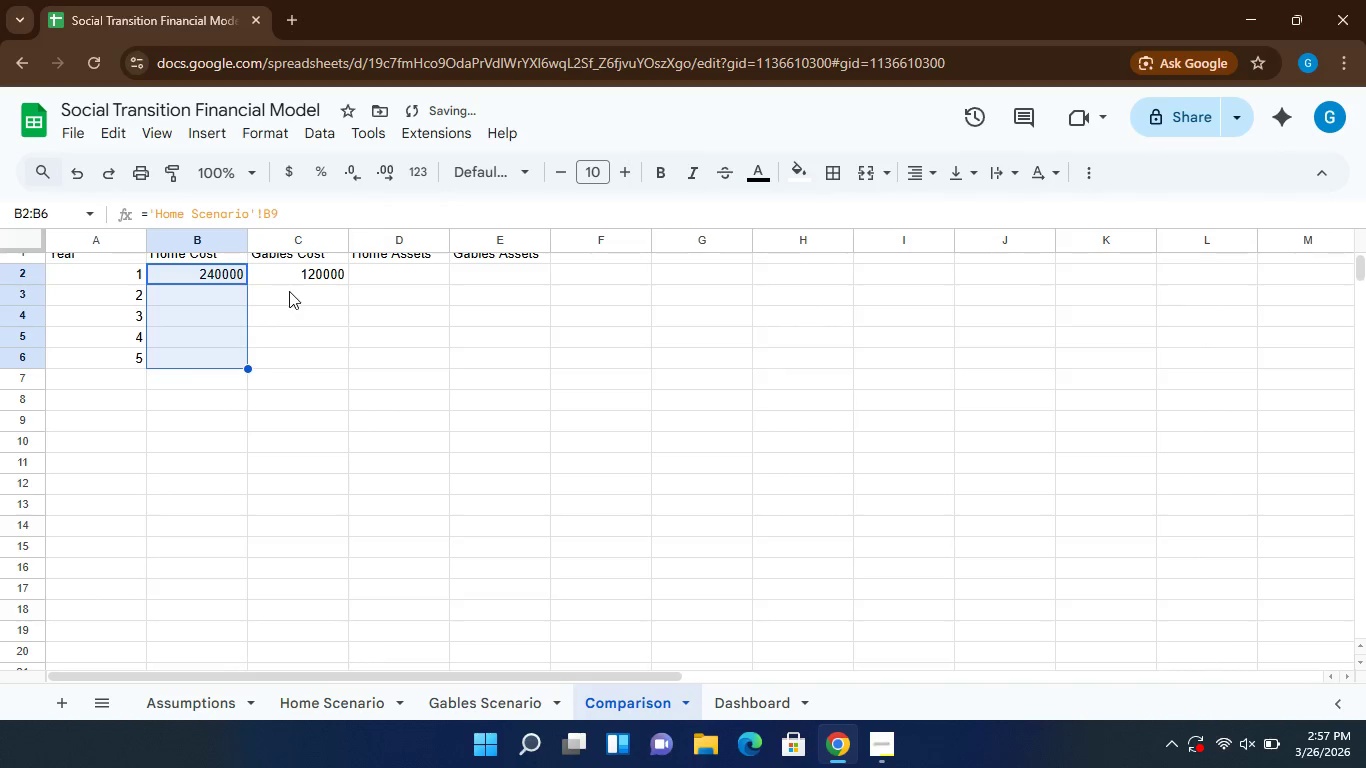 
left_click([289, 291])
 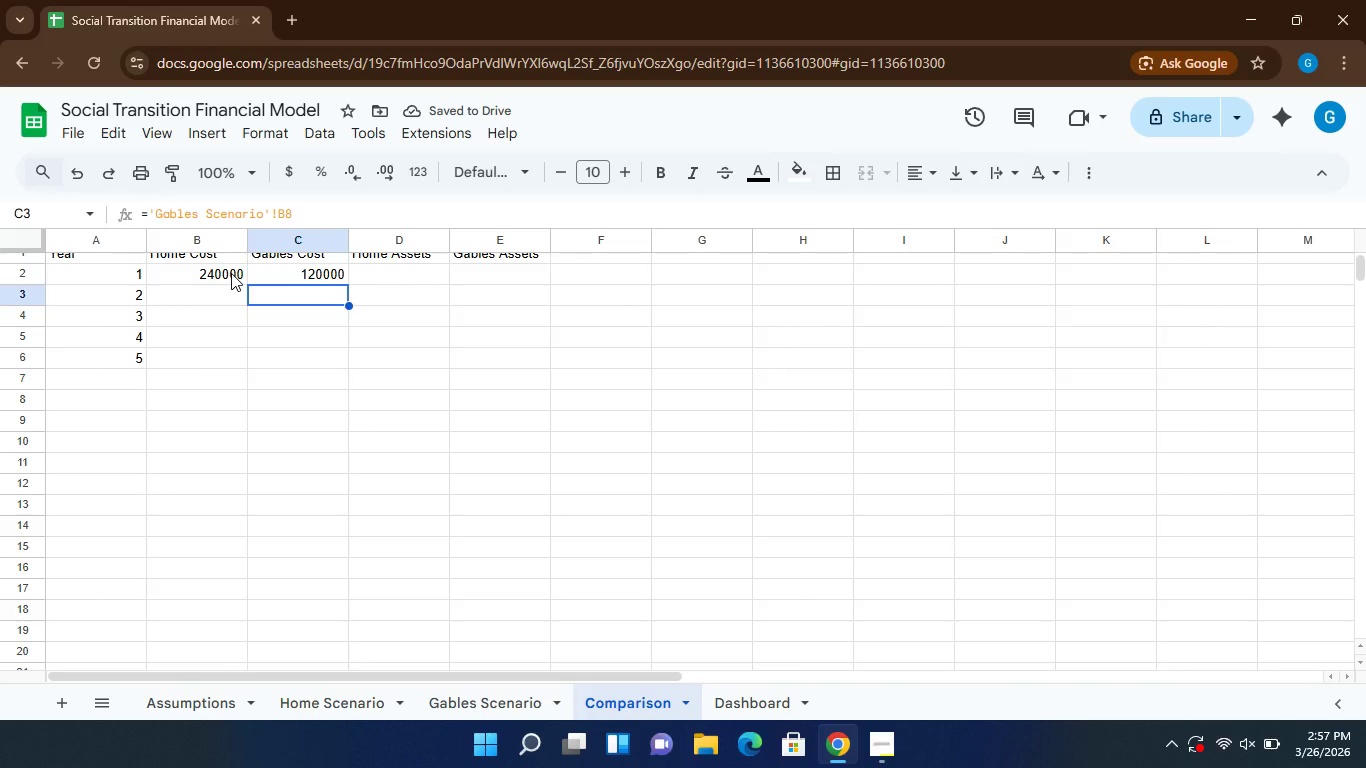 
left_click([231, 273])
 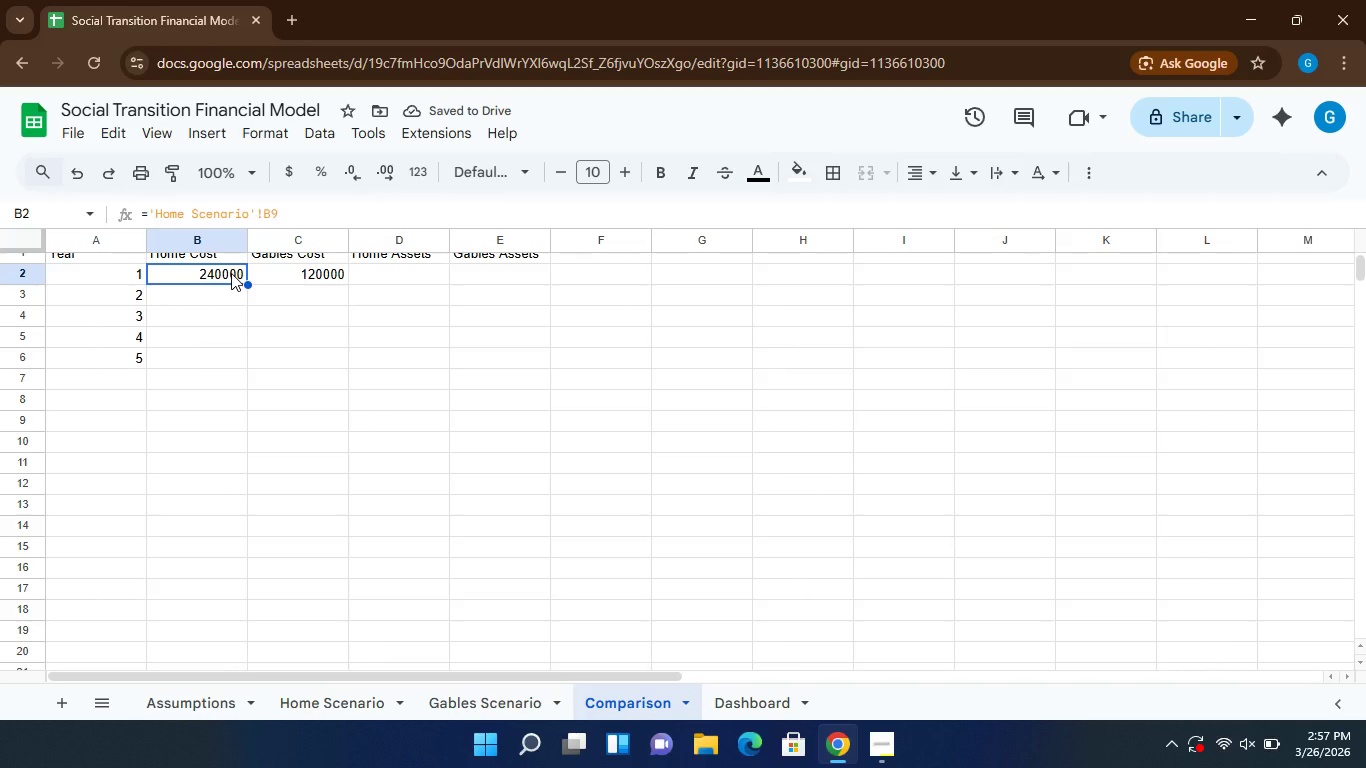 
hold_key(key=ShiftLeft, duration=1.53)
left_click([283, 274])
 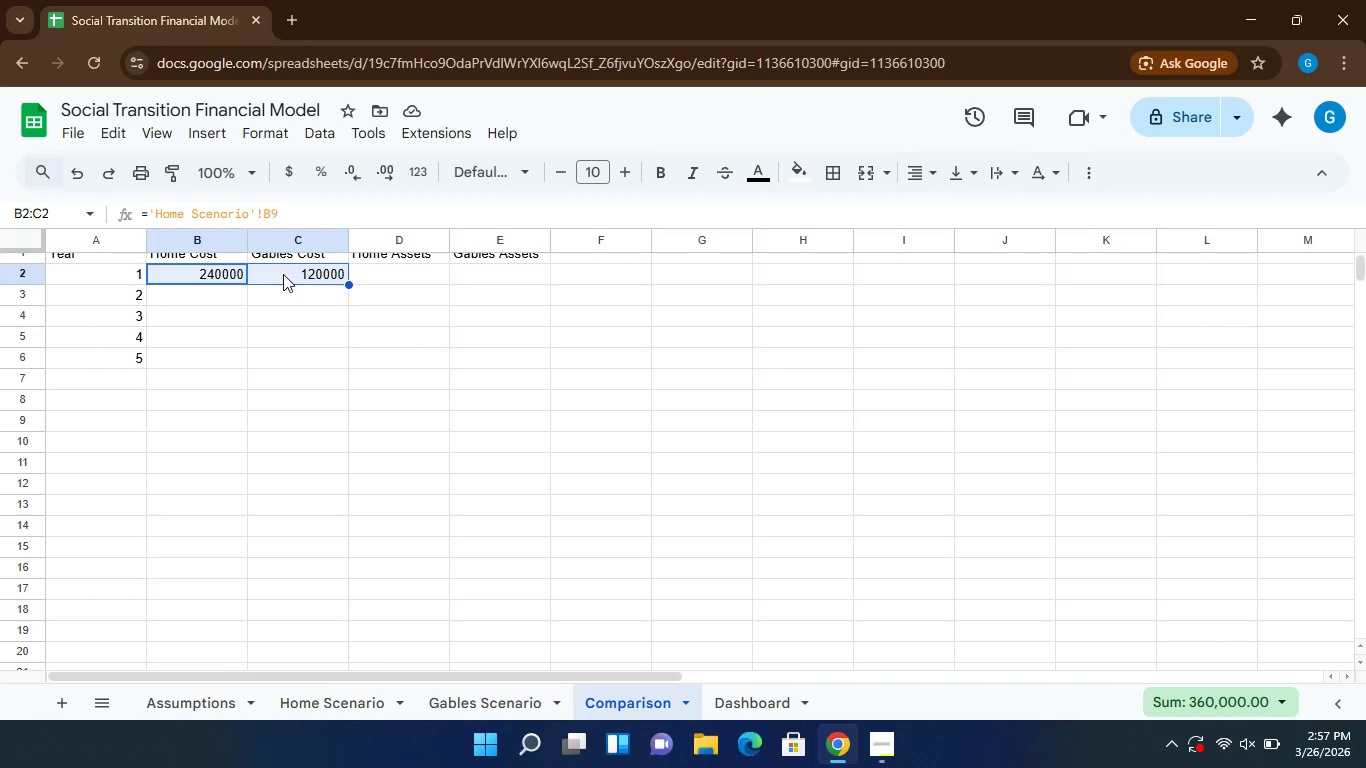 
hold_key(key=ShiftLeft, duration=1.5)
 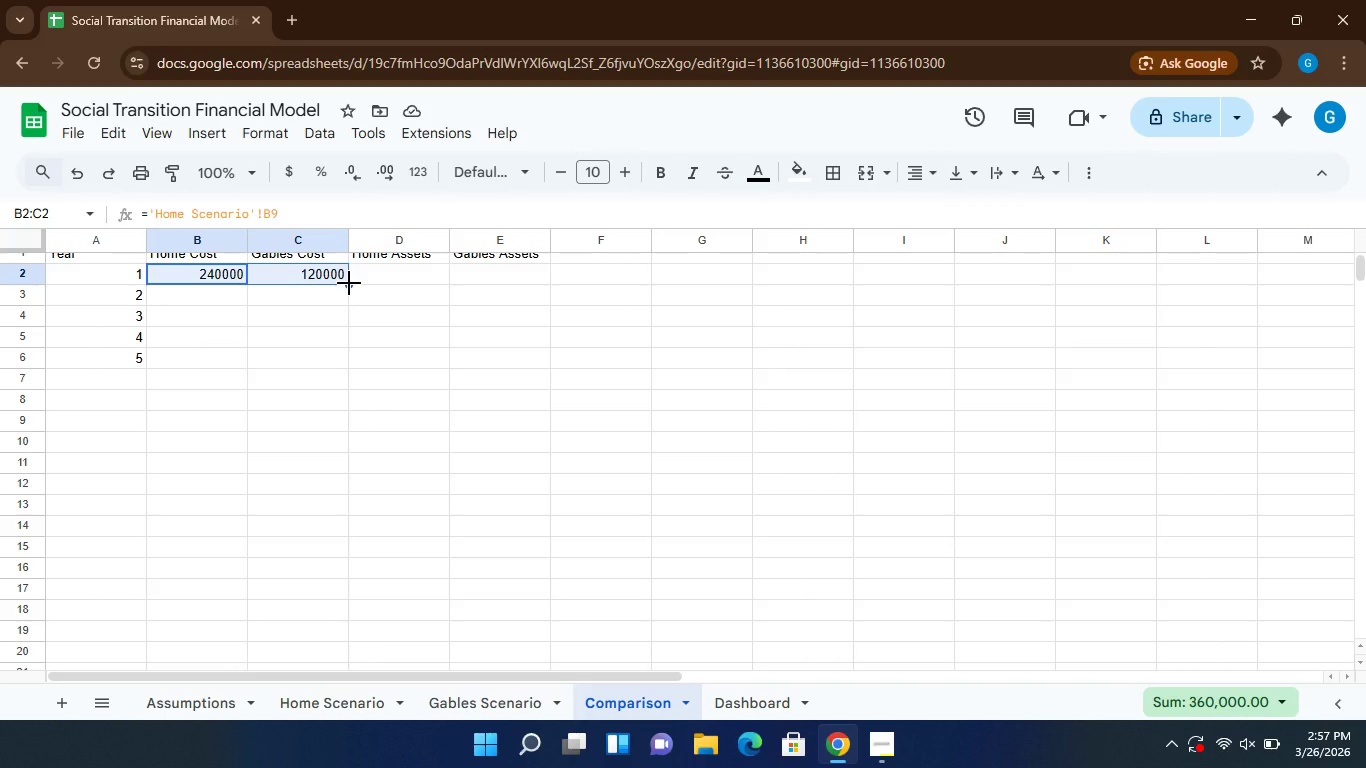 
hold_key(key=ShiftLeft, duration=1.53)
left_click_drag(start_coordinate=[349, 283], to_coordinate=[346, 351])
 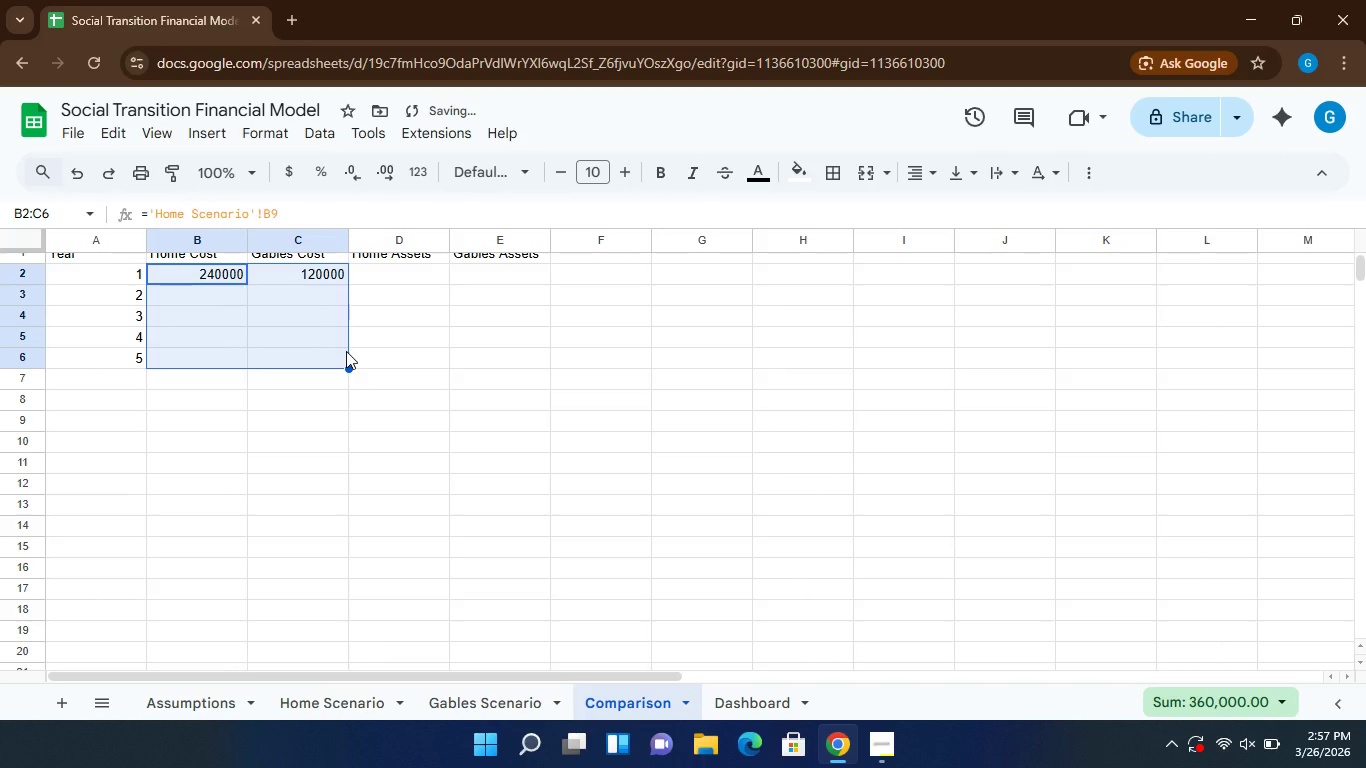 
hold_key(key=ShiftLeft, duration=1.76)
 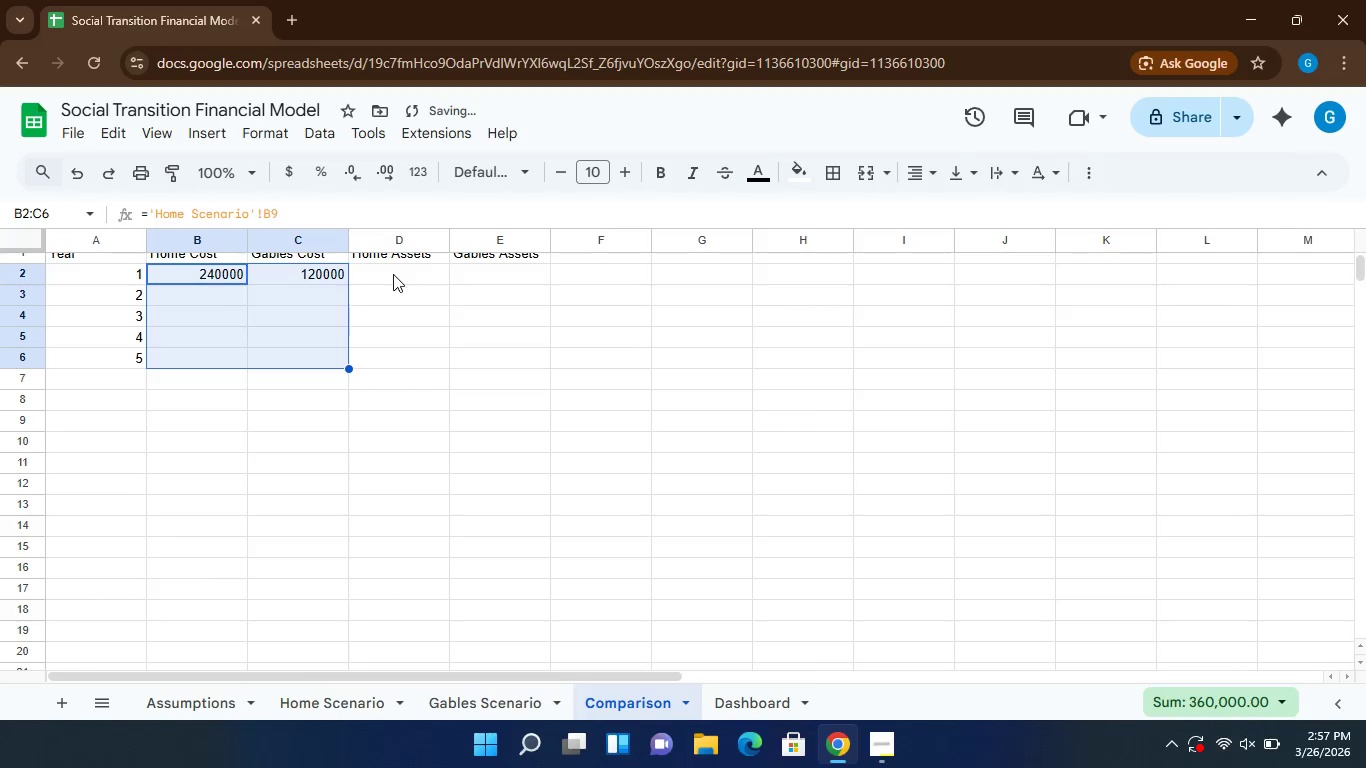 
left_click([393, 273])
 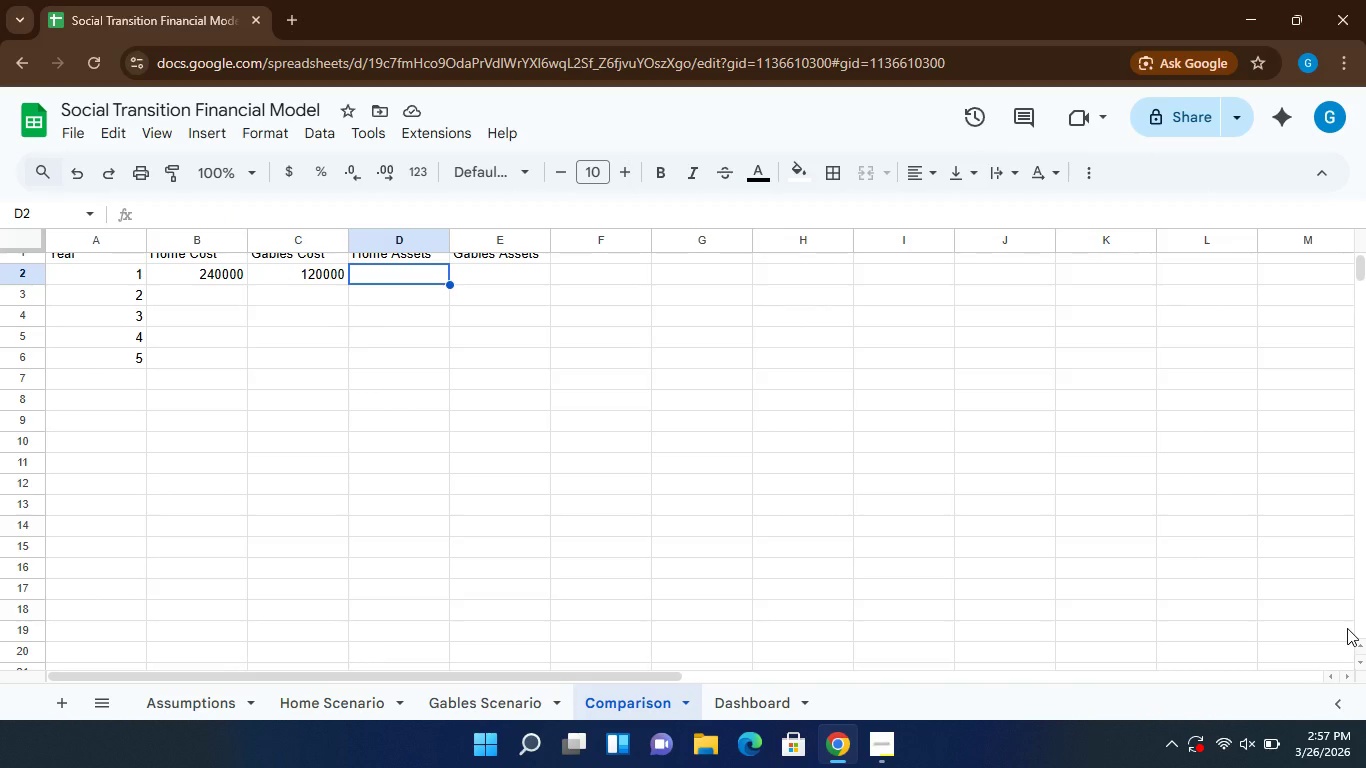 
wait(5.47)
 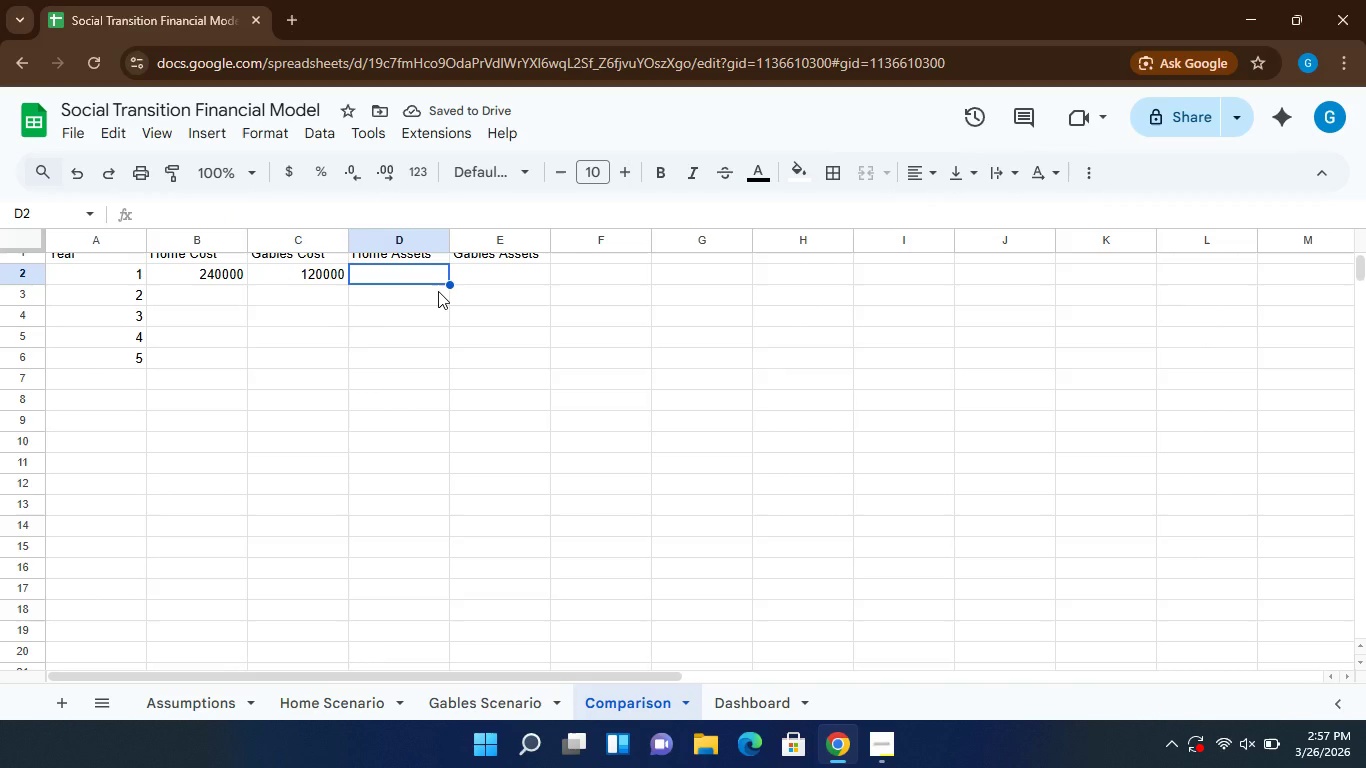 
double_click([1361, 639])
 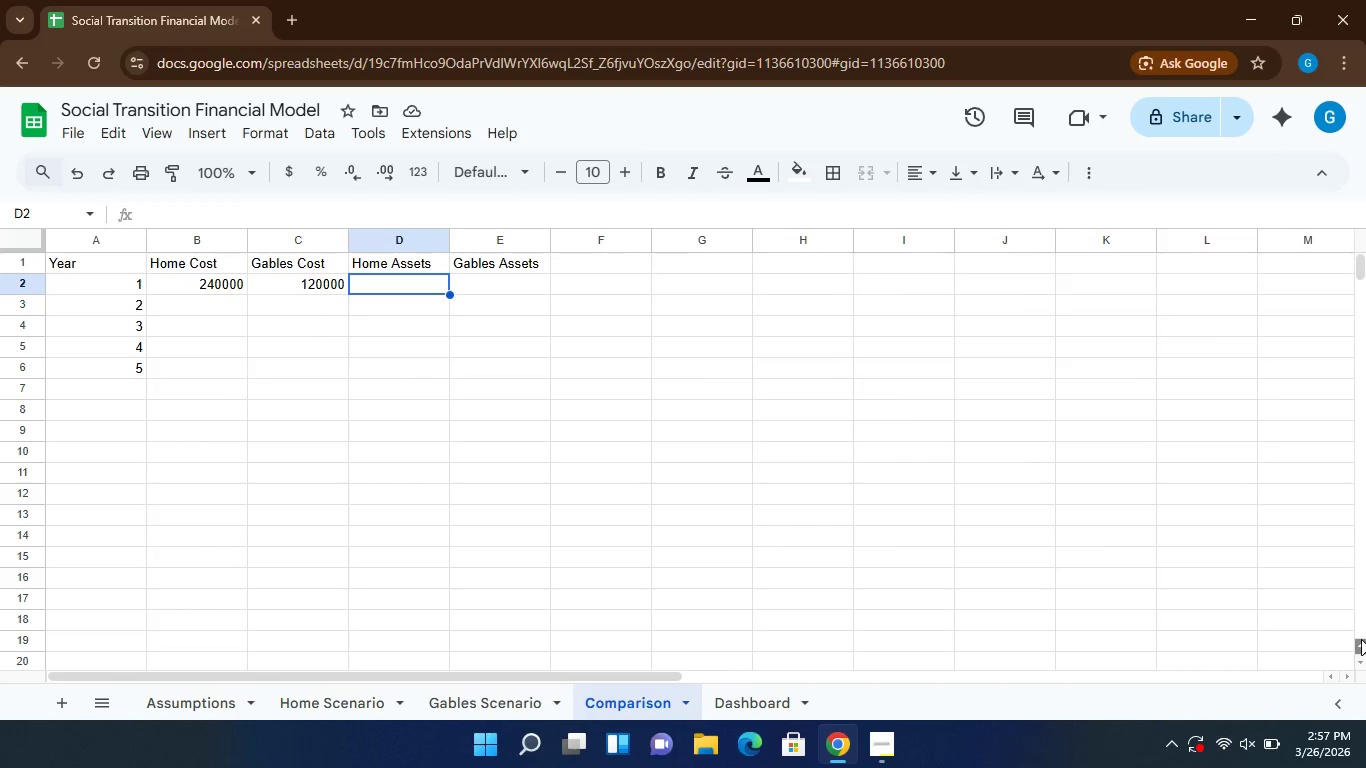 
triple_click([1361, 639])
 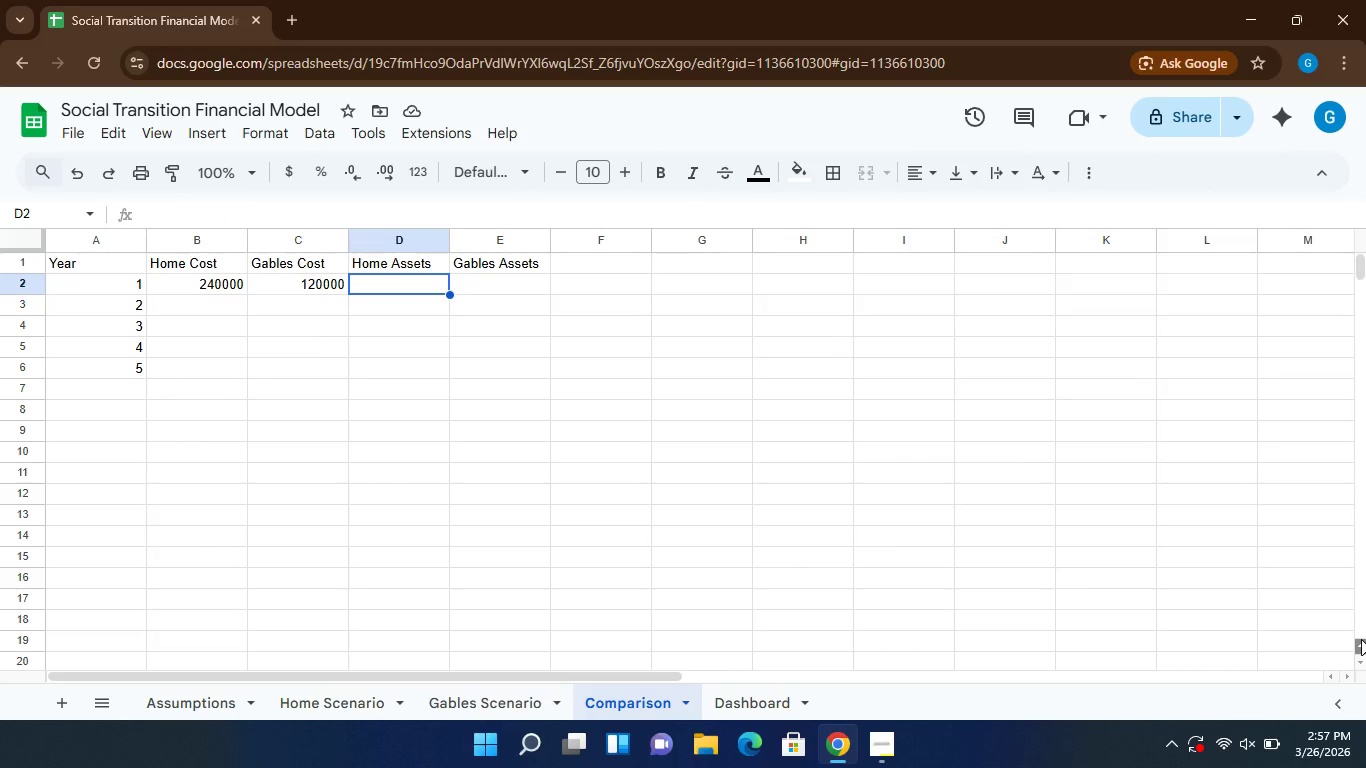 
triple_click([1361, 639])
 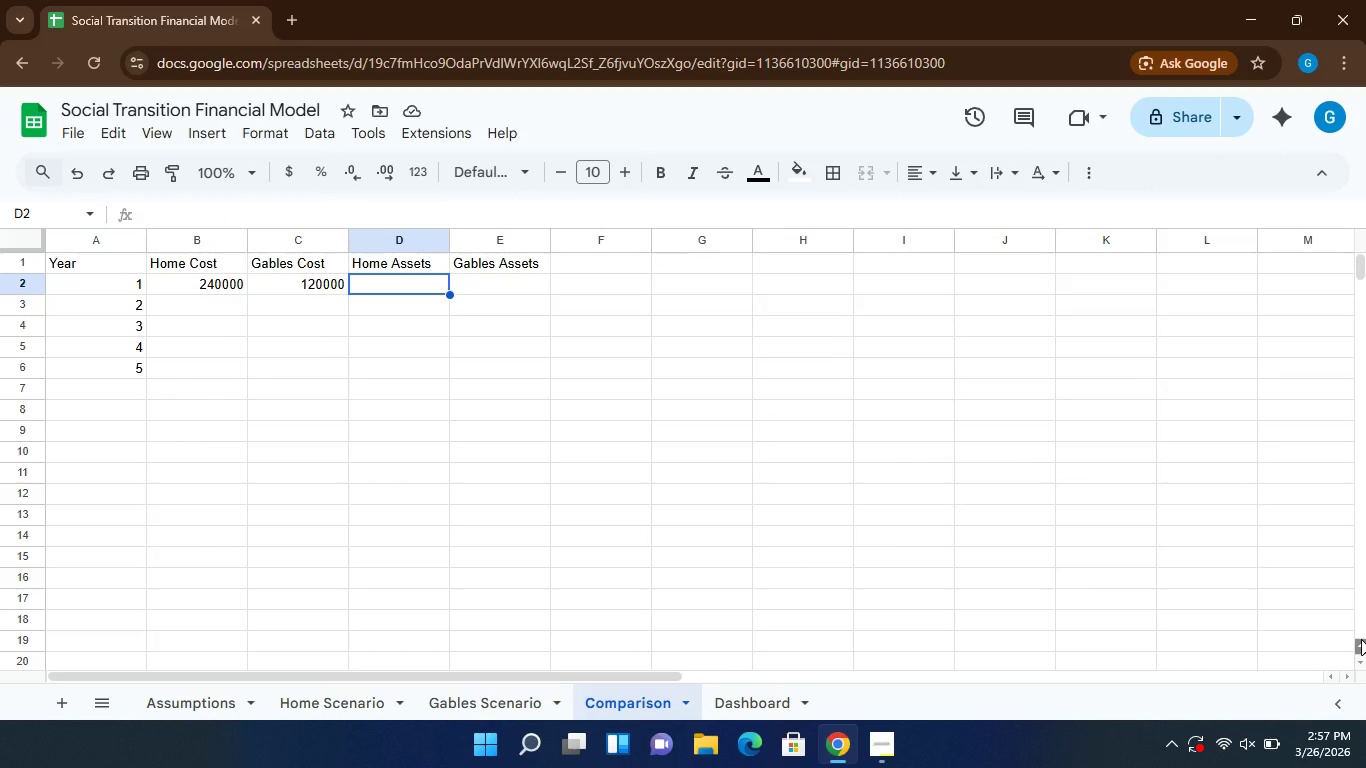 
triple_click([1361, 639])
 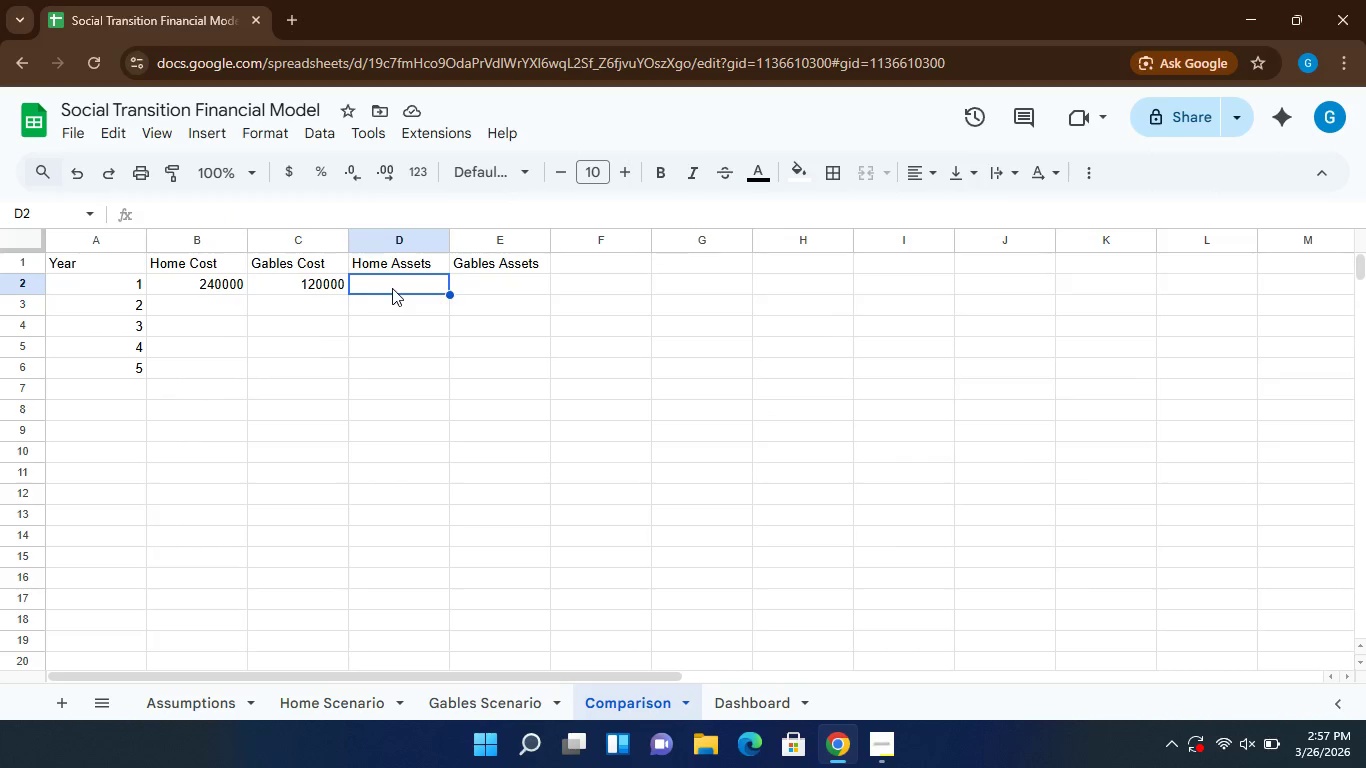 
left_click([396, 285])
 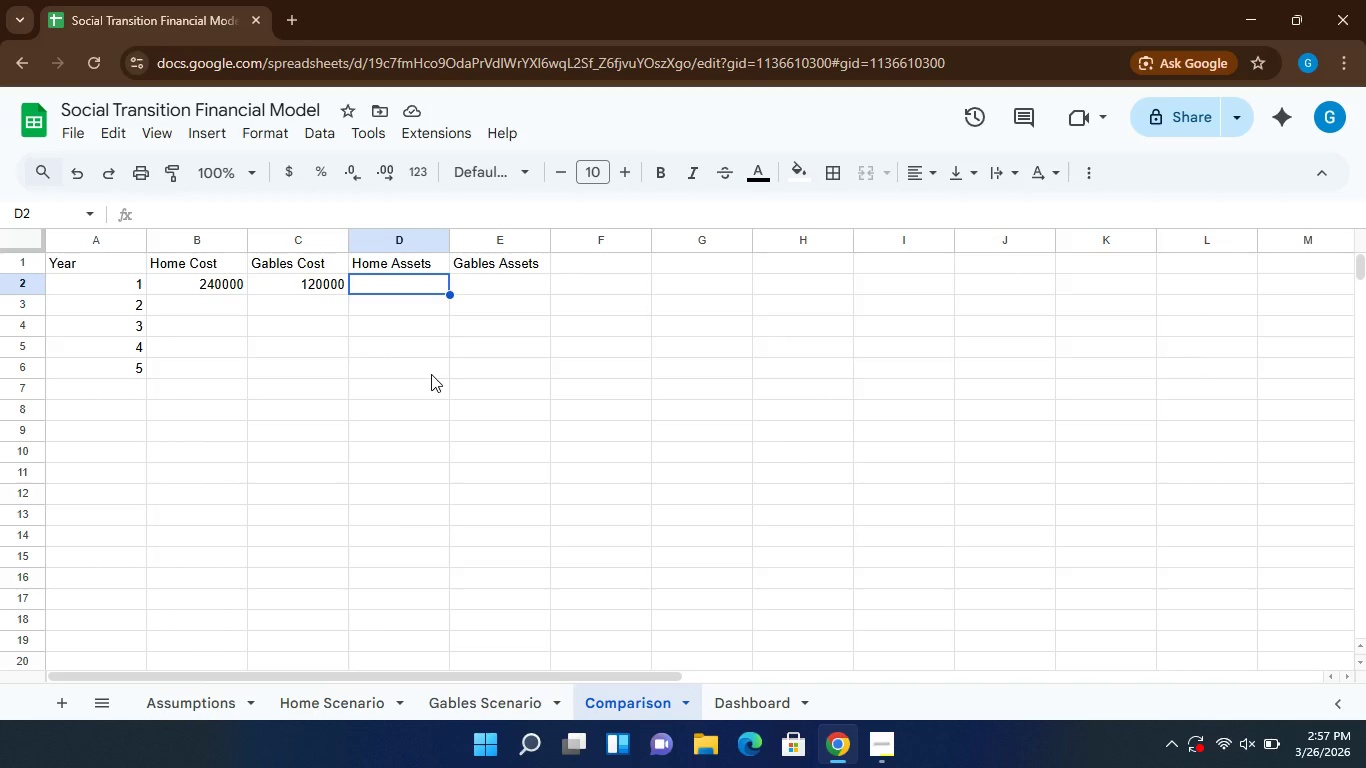 
wait(7.11)
 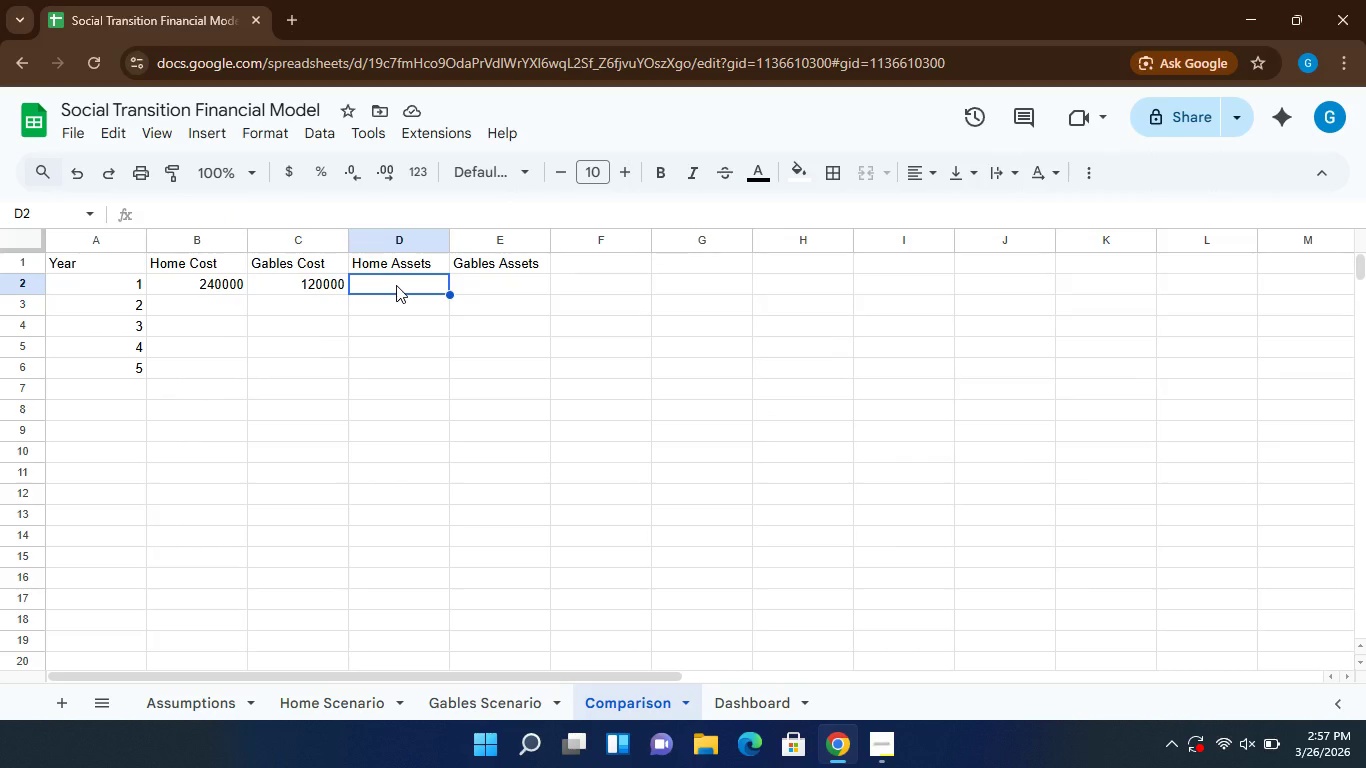 
key(Equal)
 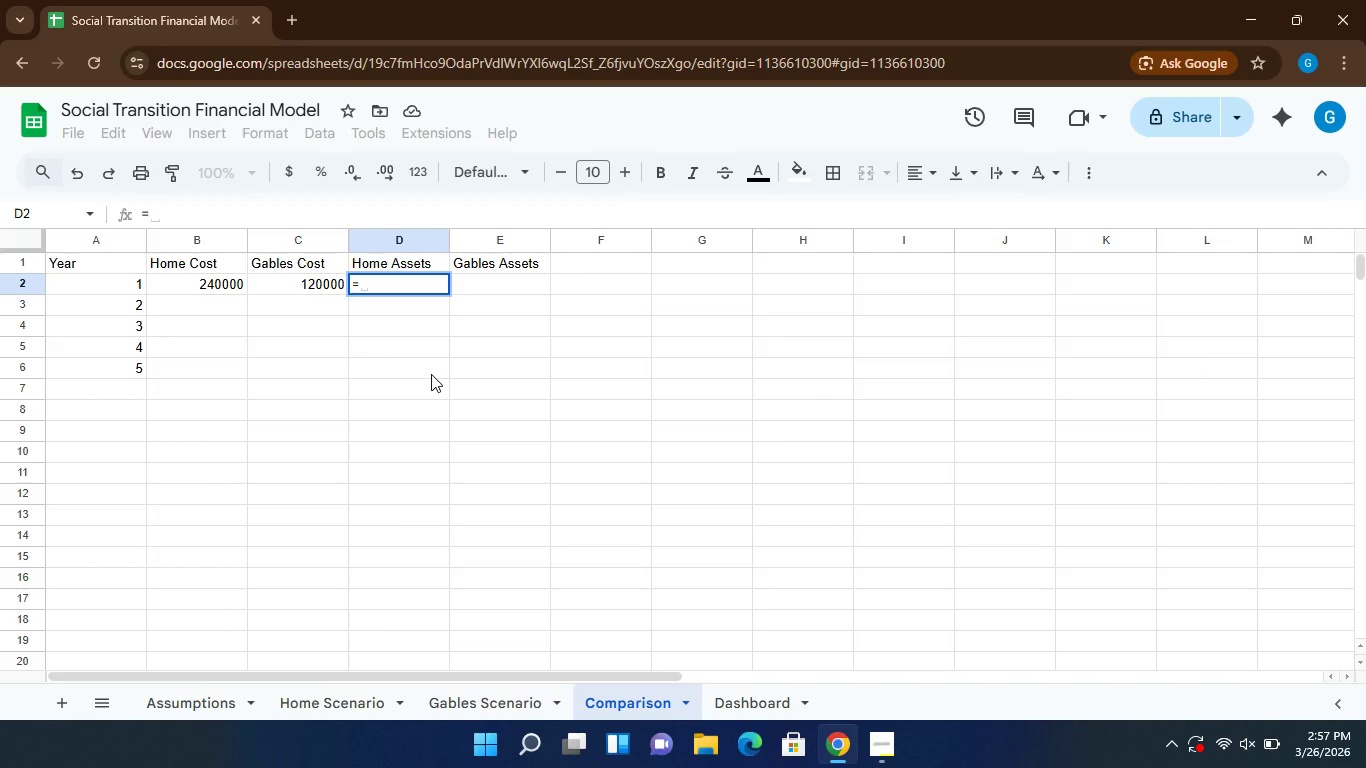 
type(Assumptions!b4-)
key(Backspace)
key(Backspace)
key(Backspace)
type(B4-B2)
 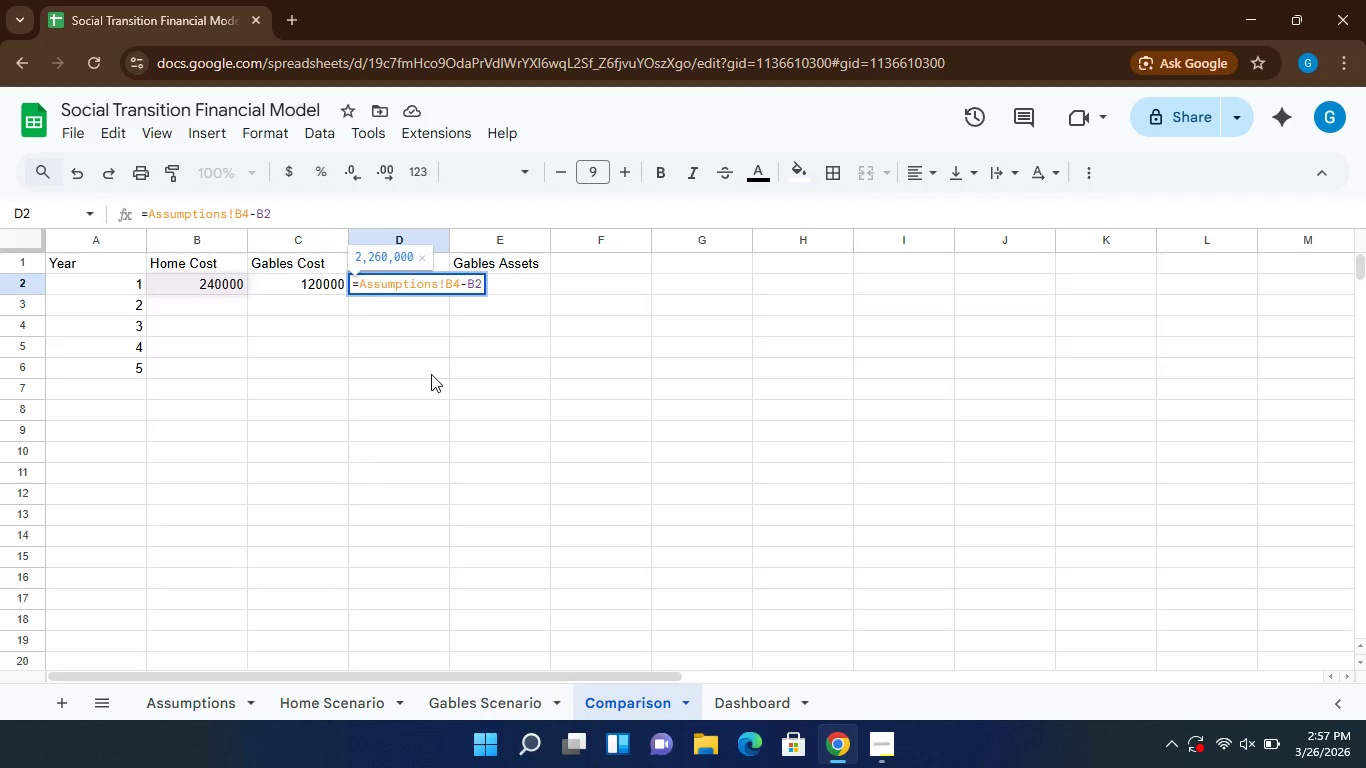 
wait(5.05)
 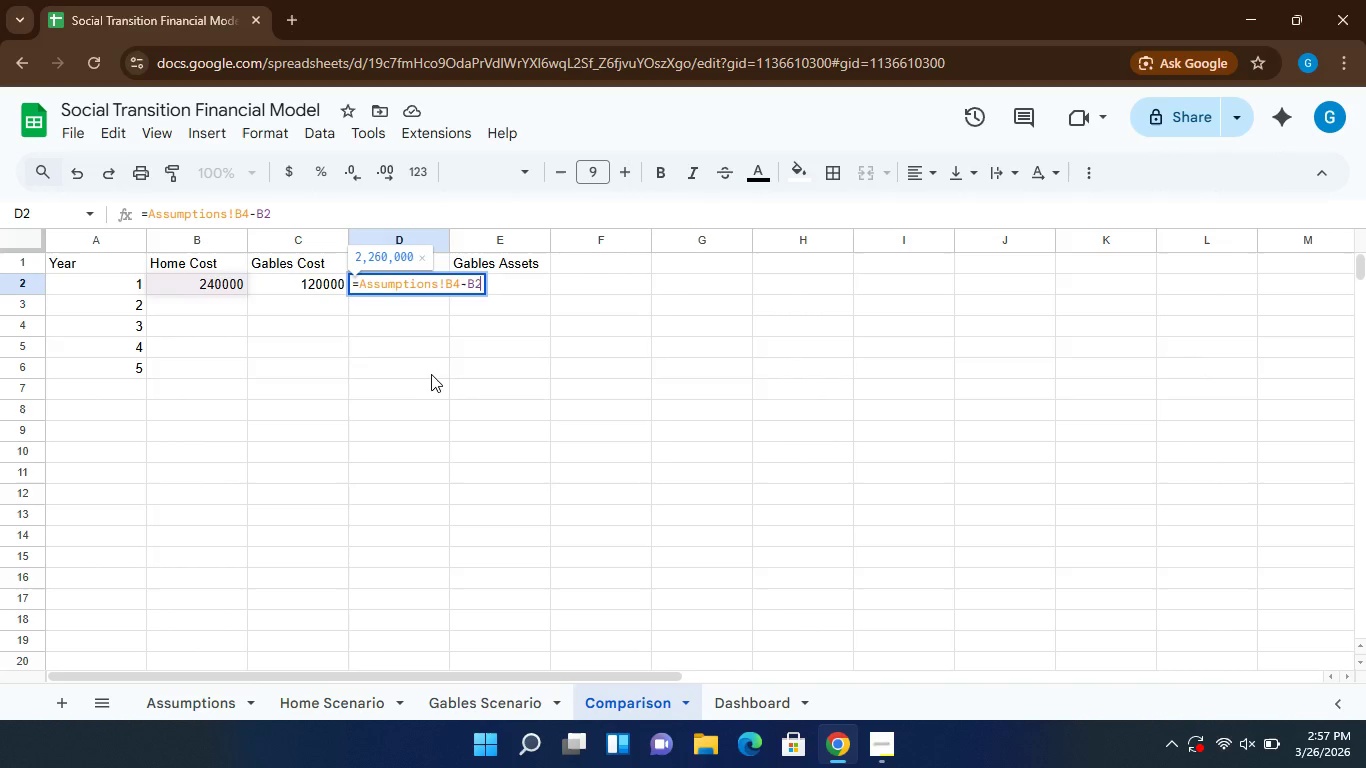 
left_click([414, 302])
 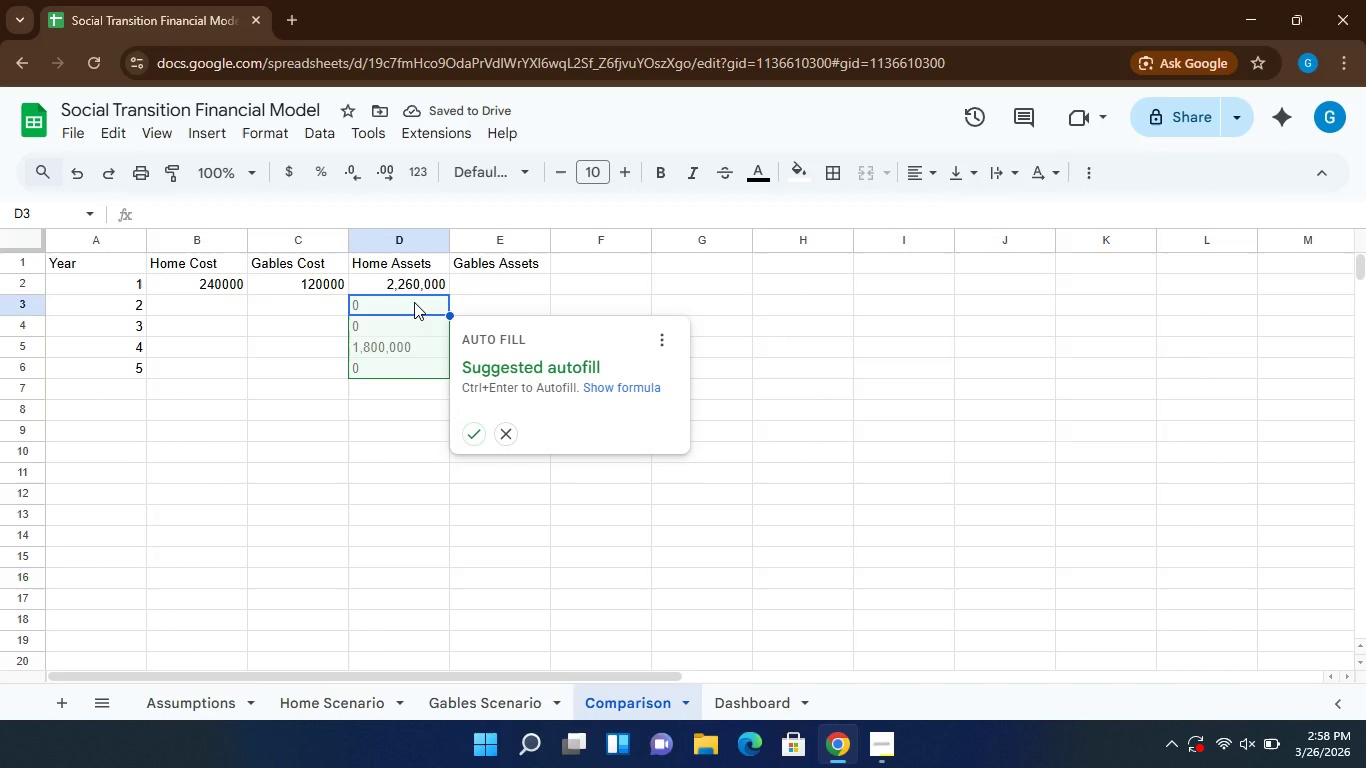 
type(=2-B3)
 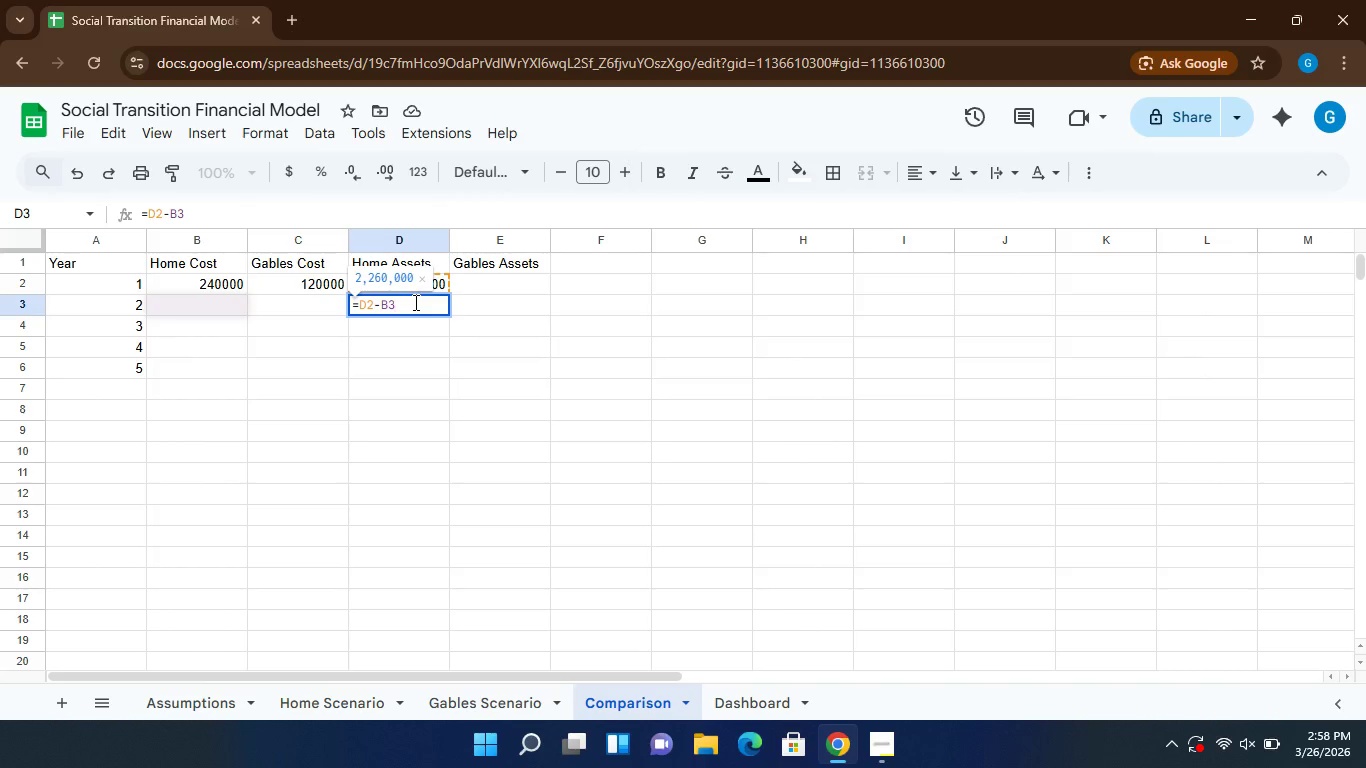 
hold_key(key=D, duration=0.38)
 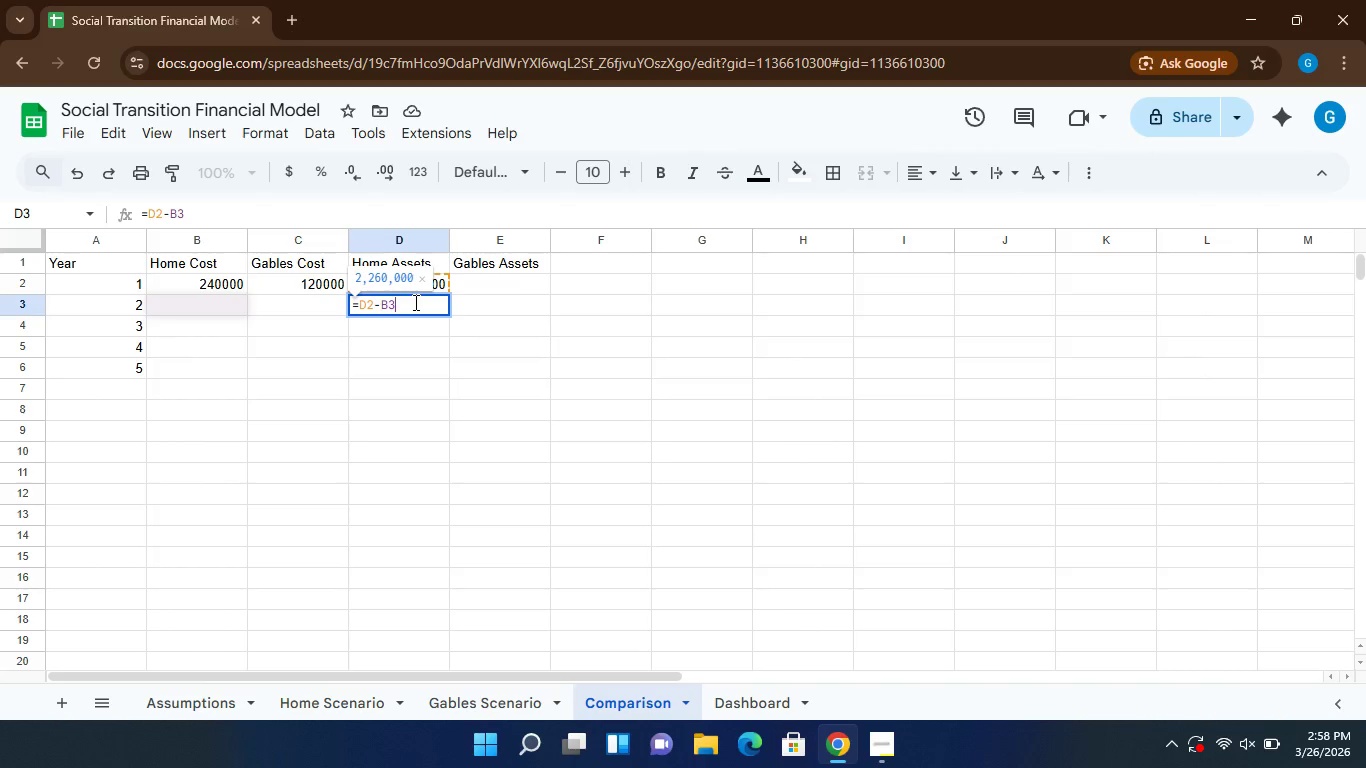 
key(Enter)
 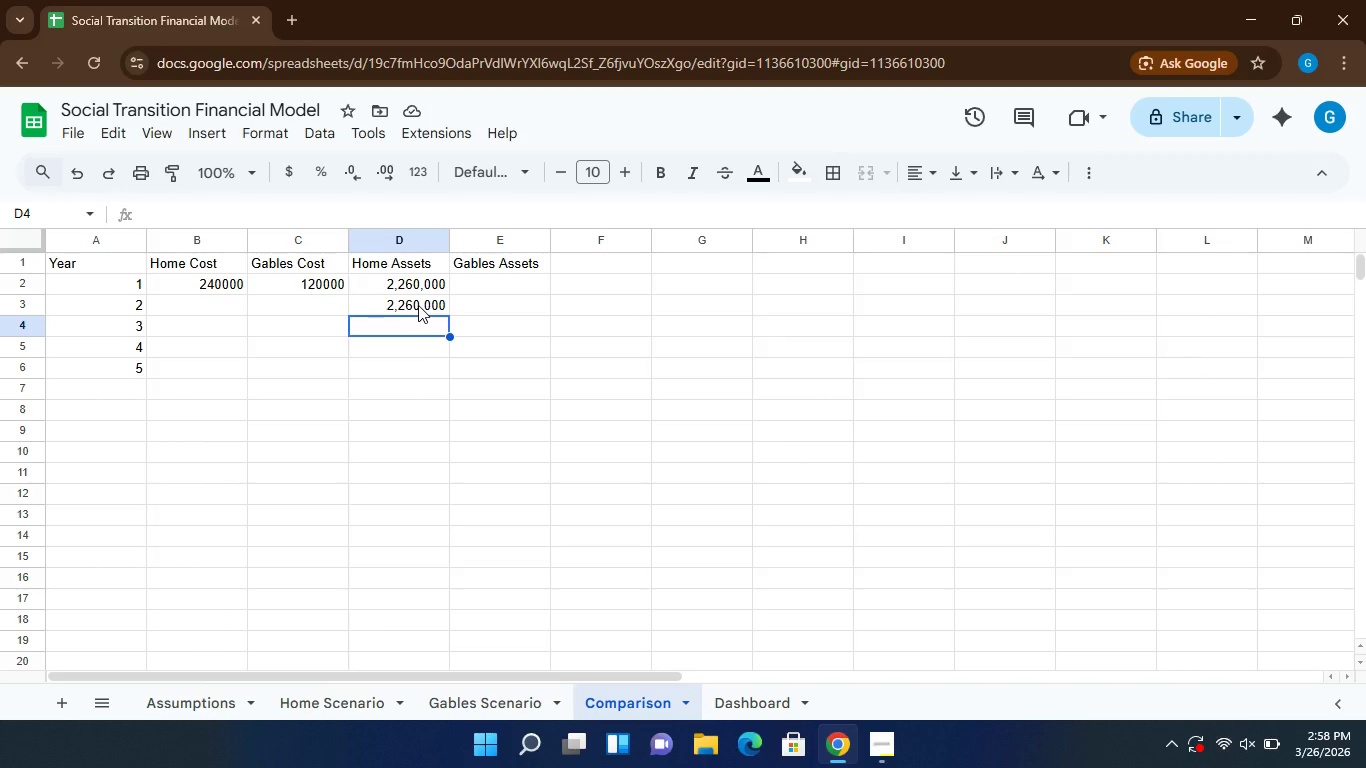 
wait(7.5)
 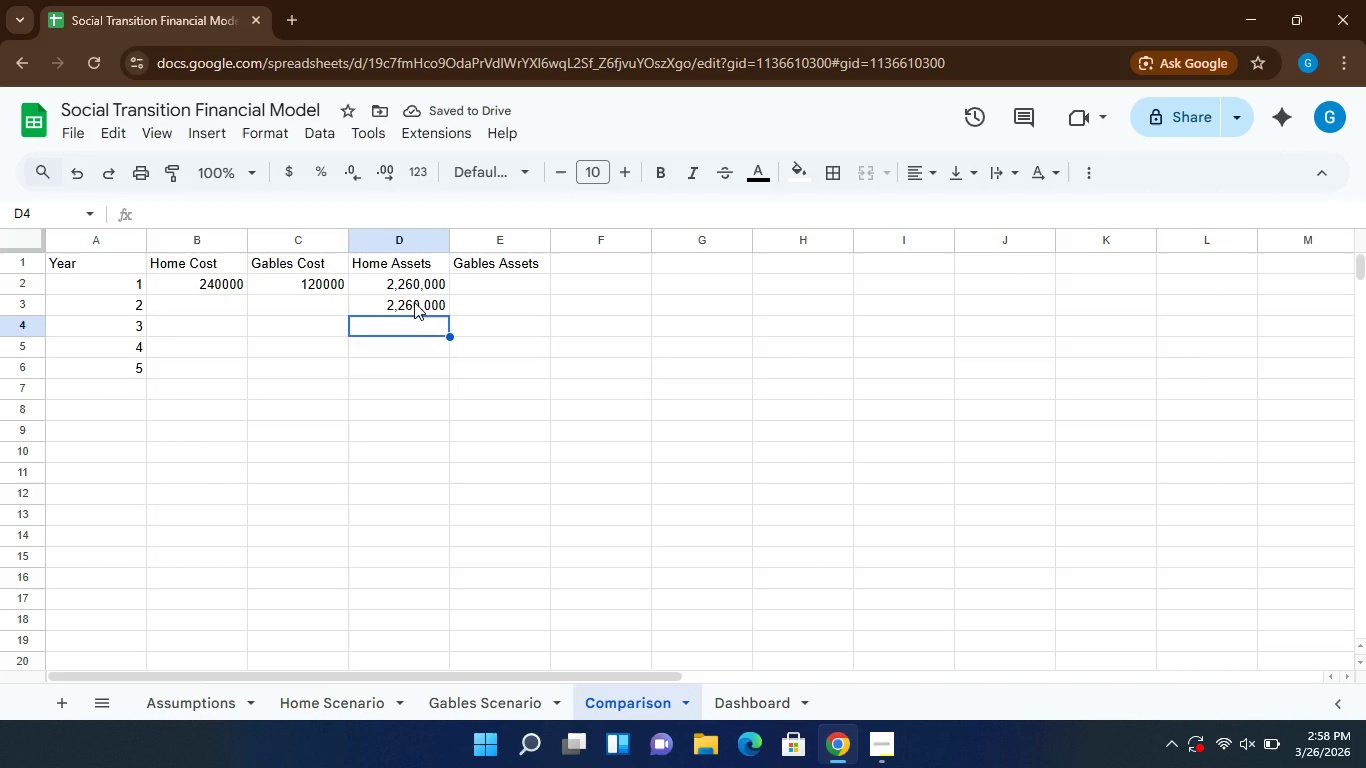 
left_click([430, 304])
 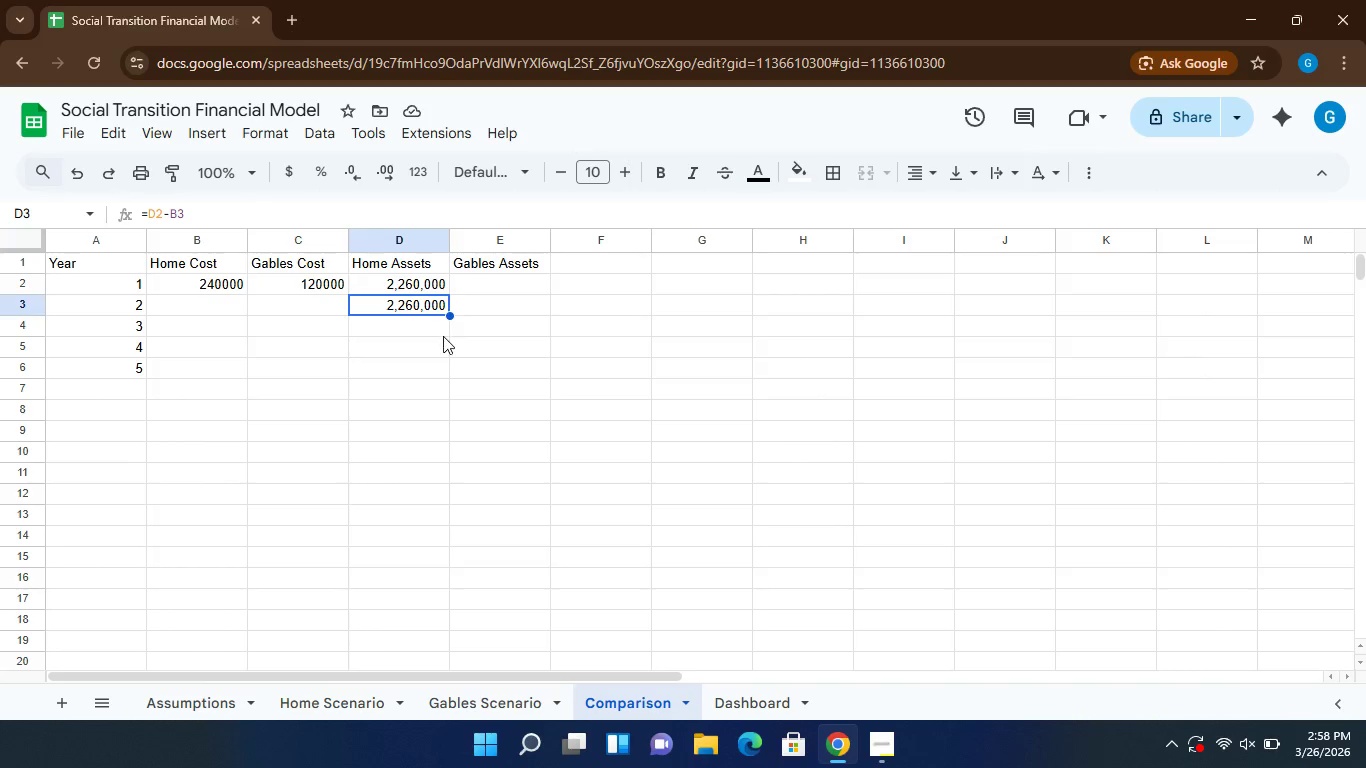 
left_click([443, 336])
 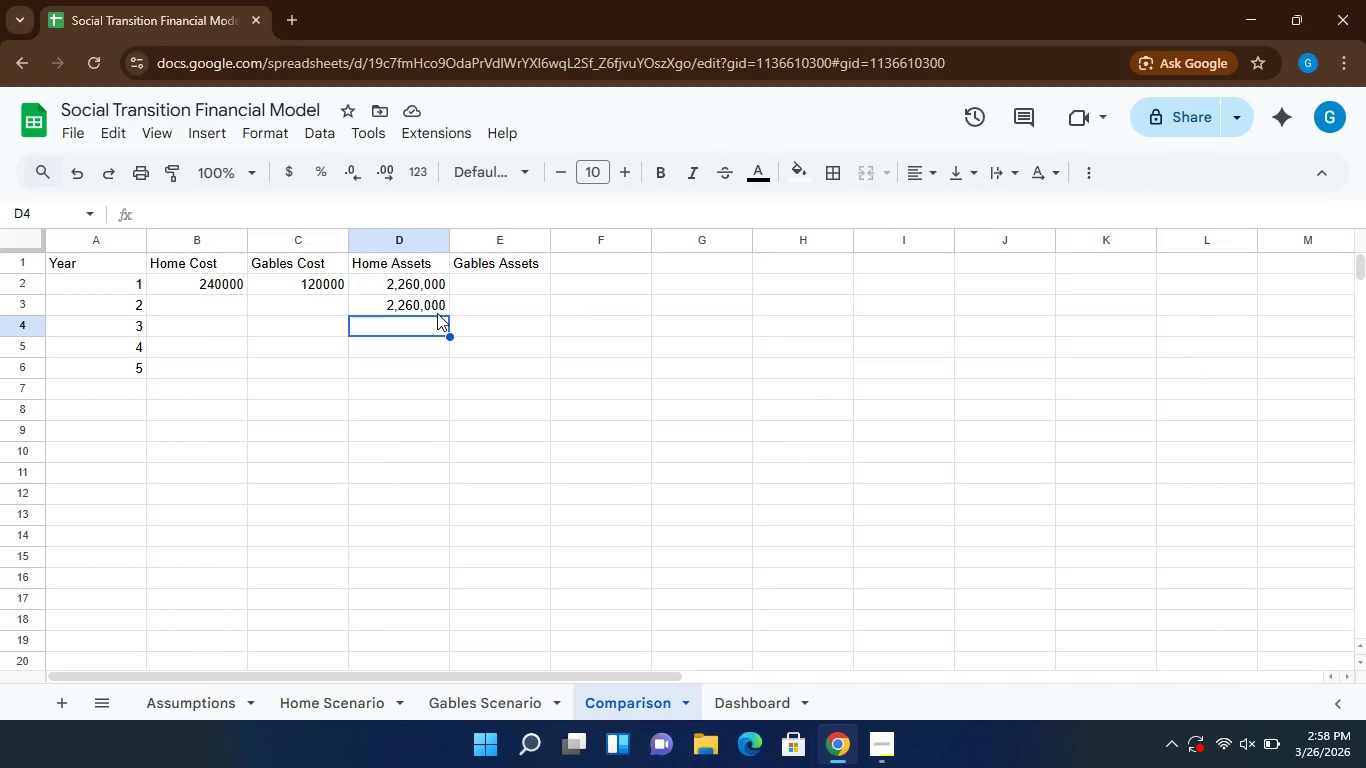 
left_click([437, 313])
 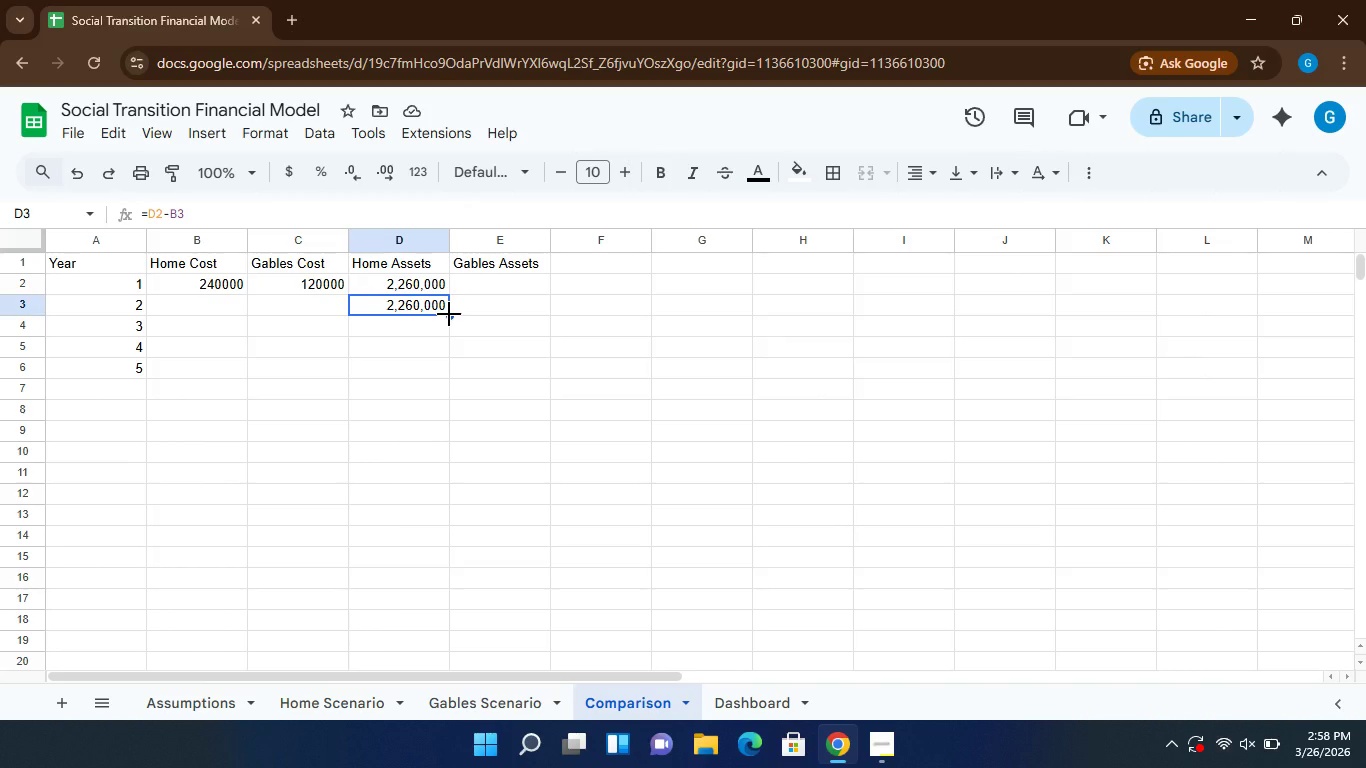 
left_click_drag(start_coordinate=[449, 314], to_coordinate=[454, 365])
 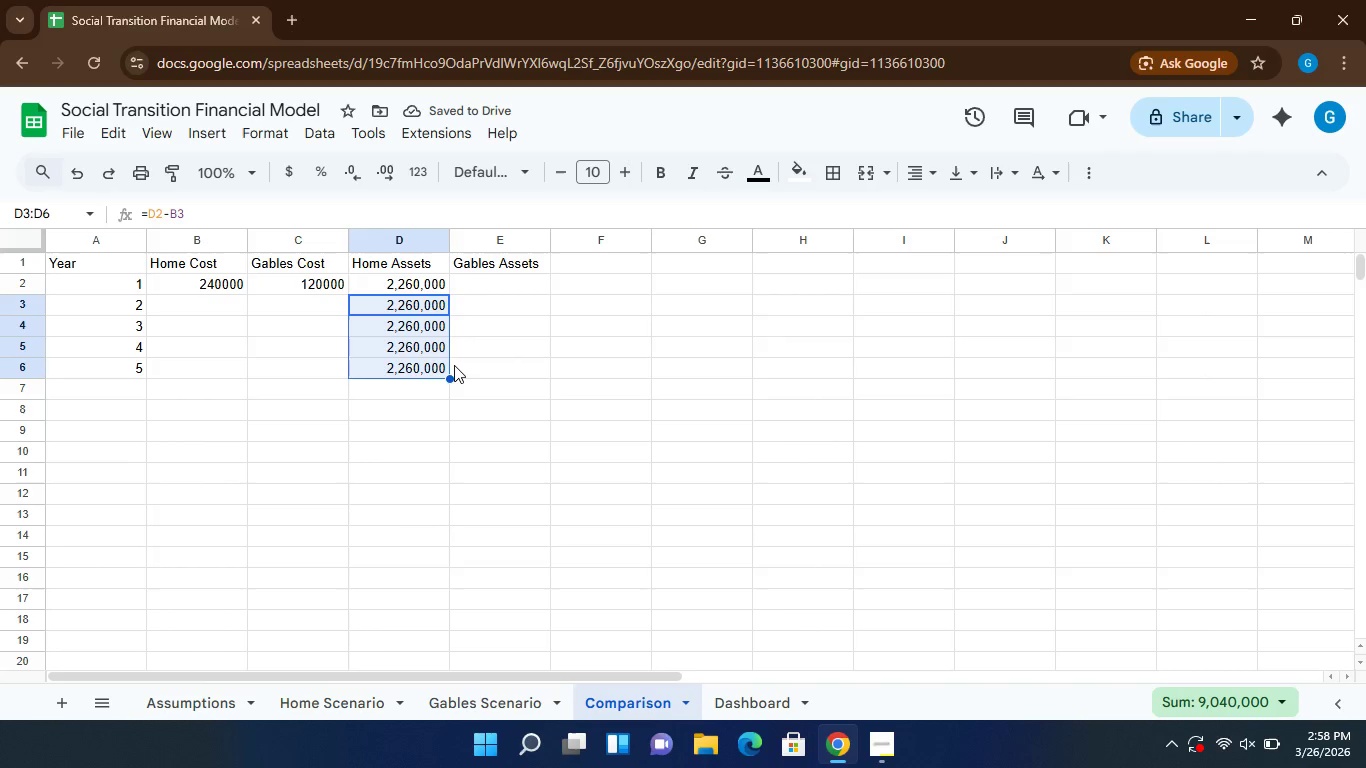 
wait(6.5)
 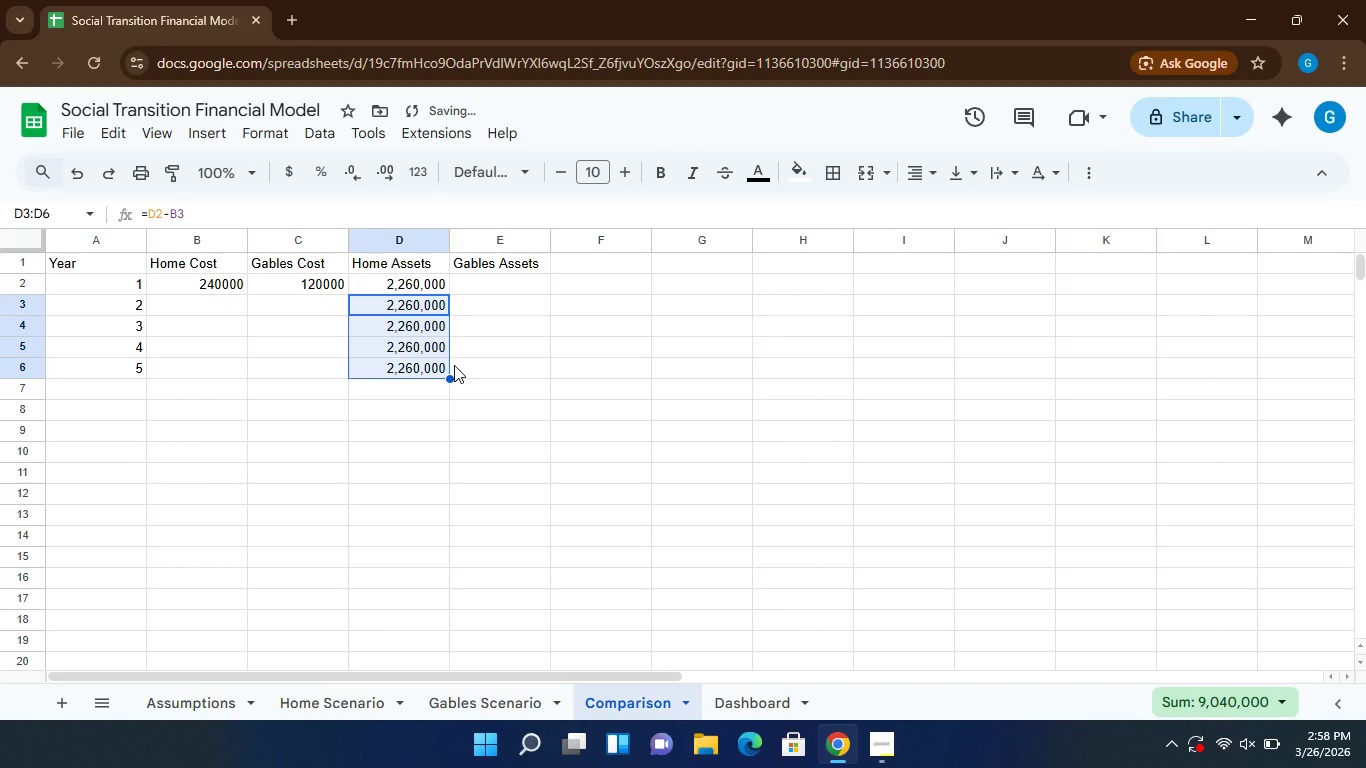 
left_click([237, 283])
 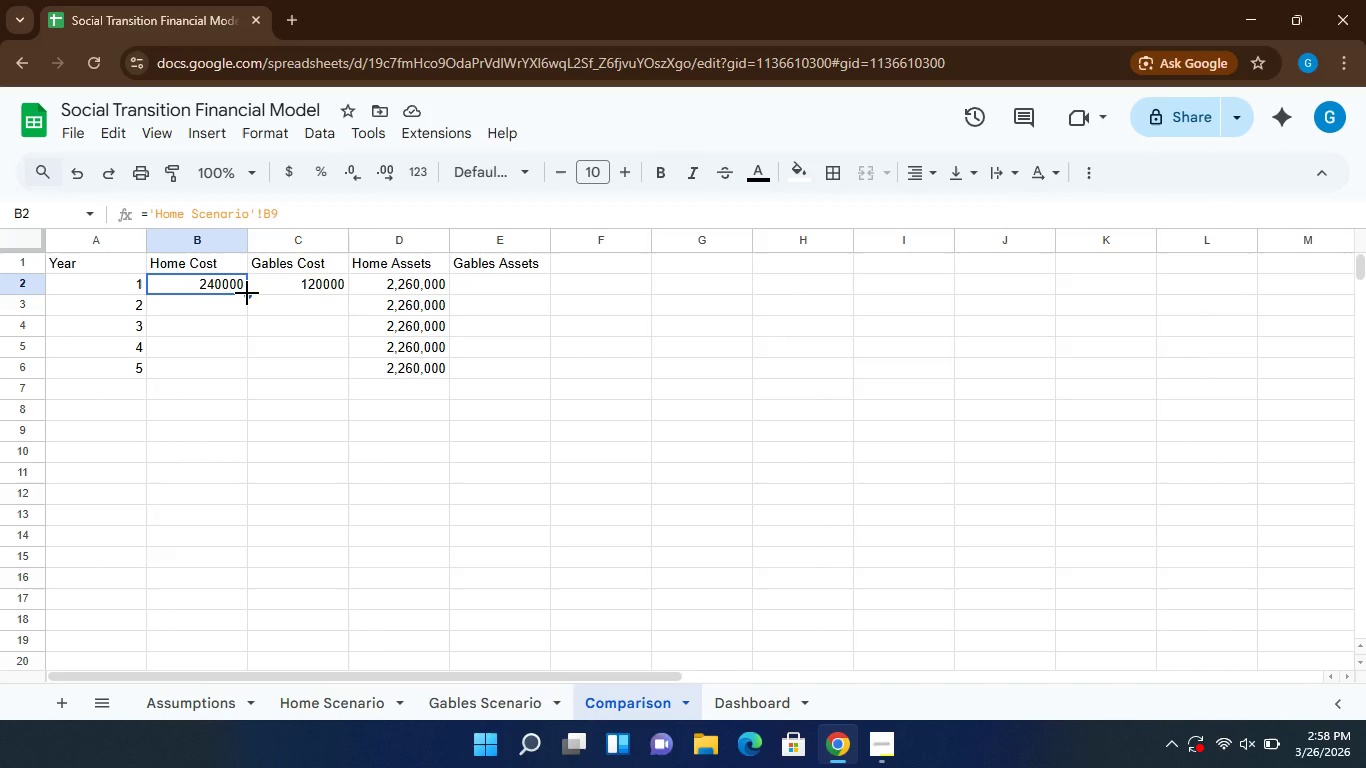 
left_click_drag(start_coordinate=[247, 293], to_coordinate=[244, 376])
 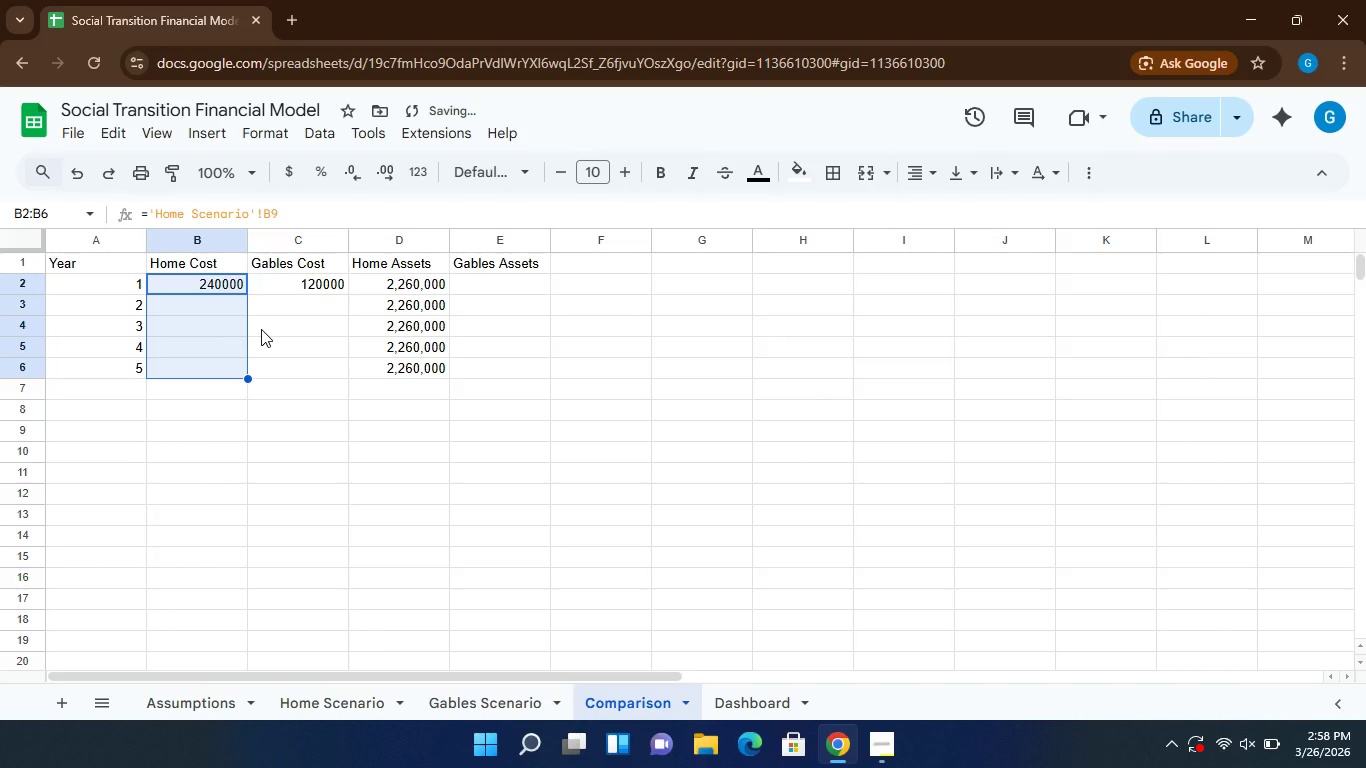 
left_click([261, 329])
 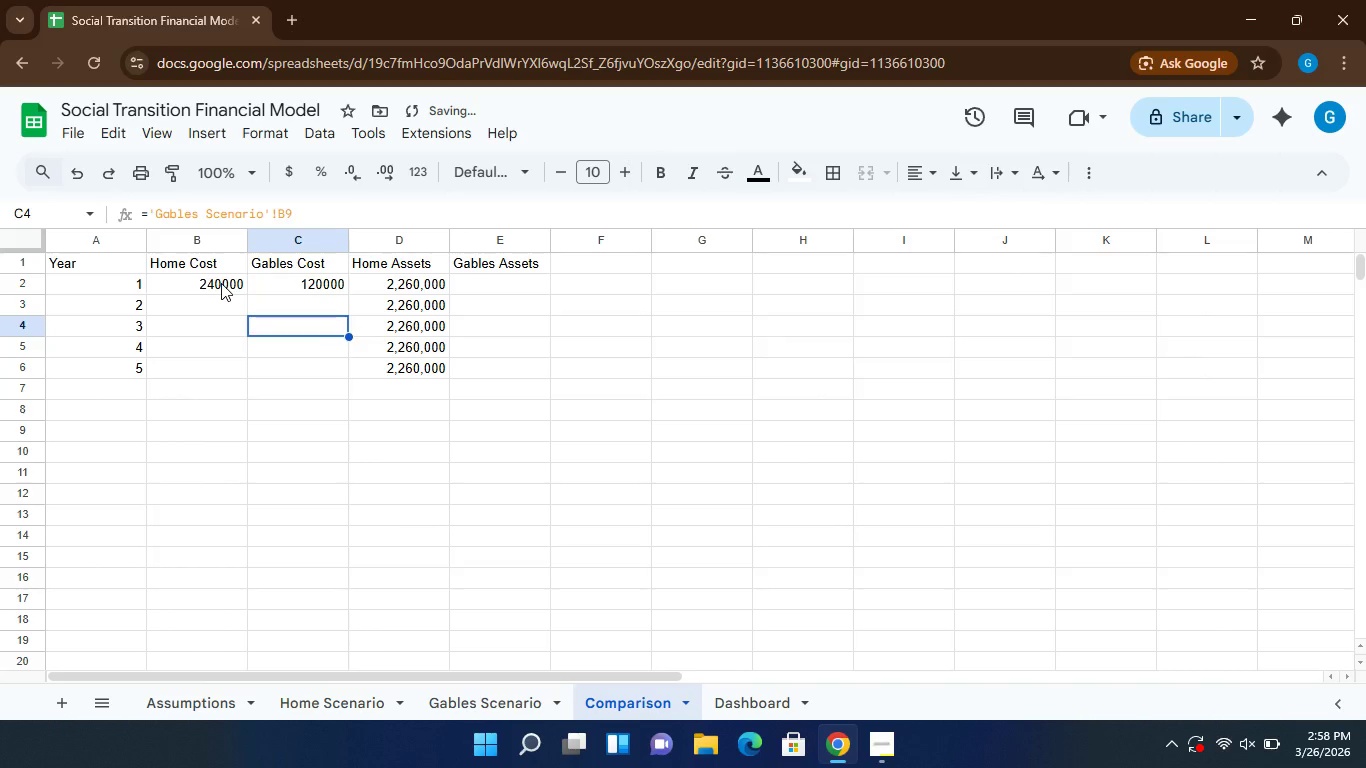 
left_click([221, 283])
 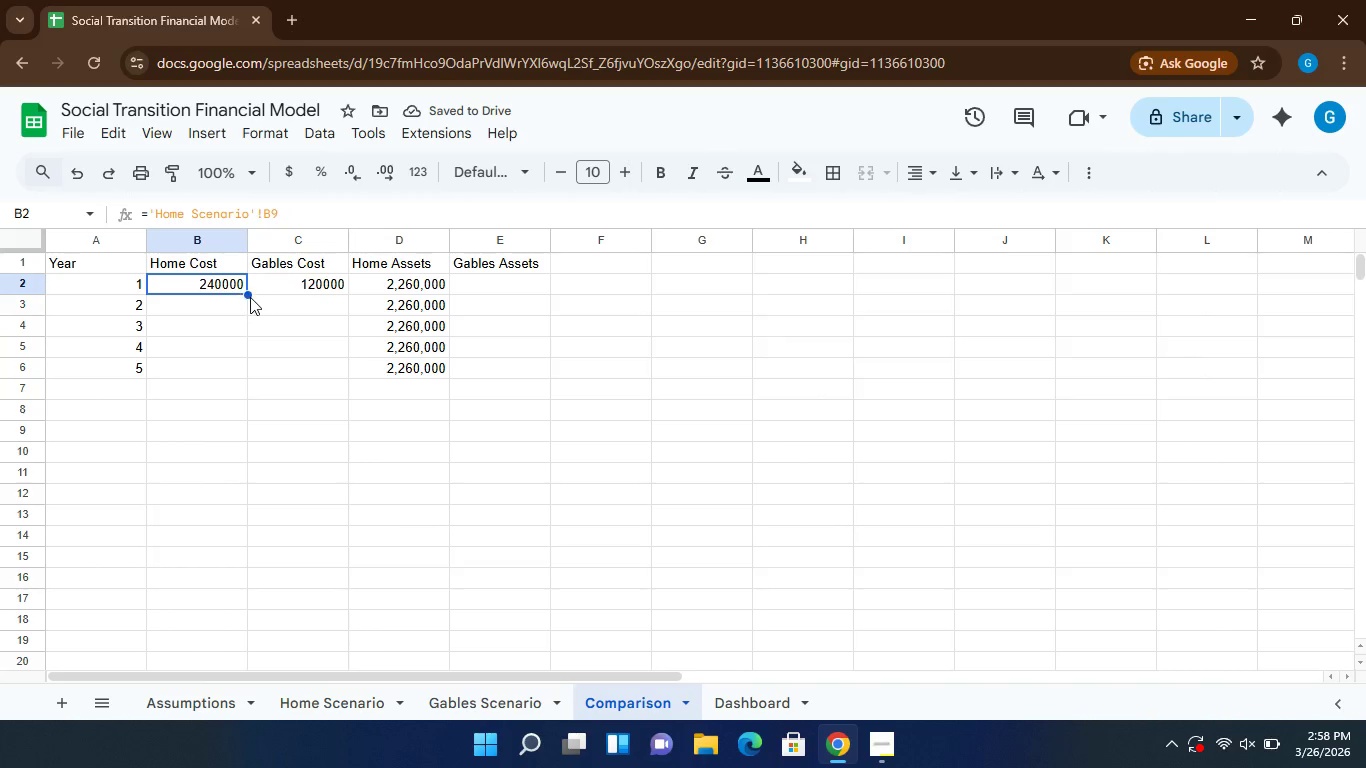 
left_click([250, 297])
 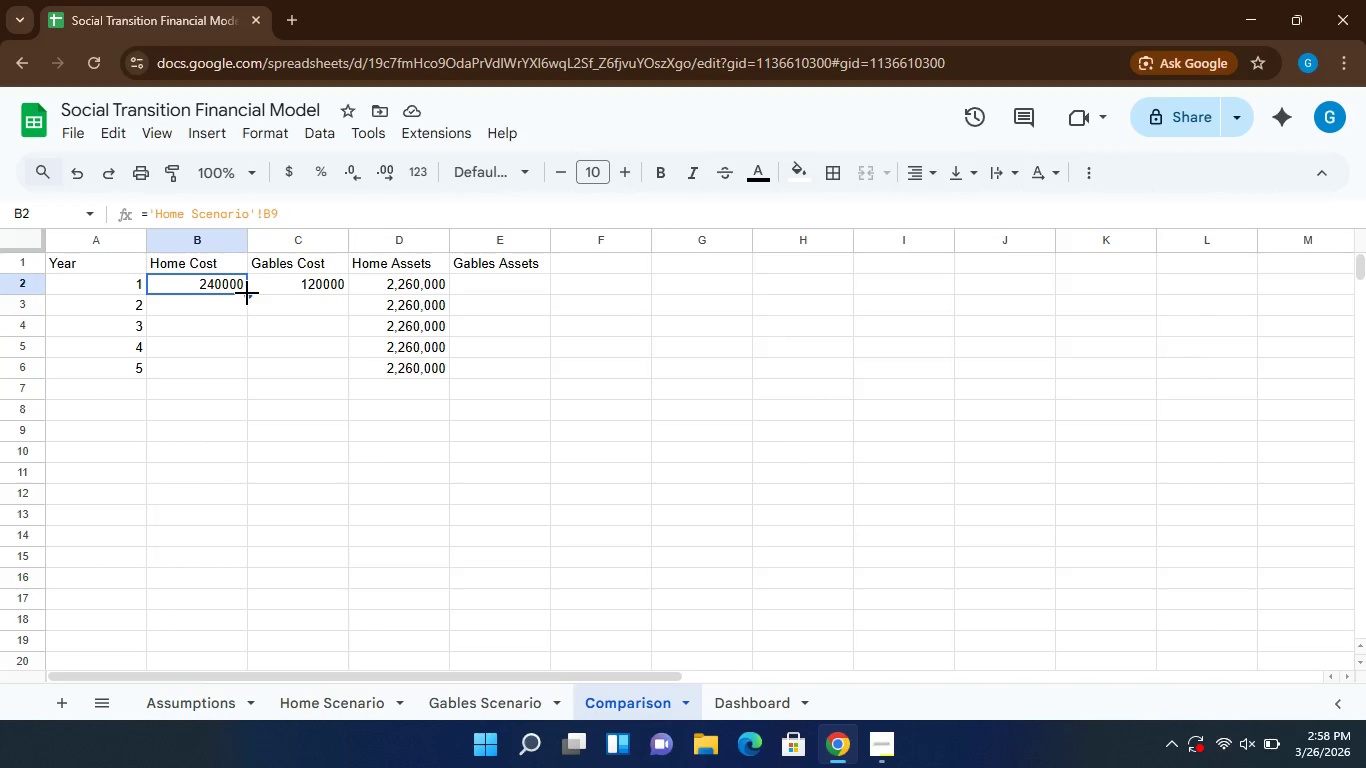 
left_click_drag(start_coordinate=[247, 293], to_coordinate=[249, 365])
 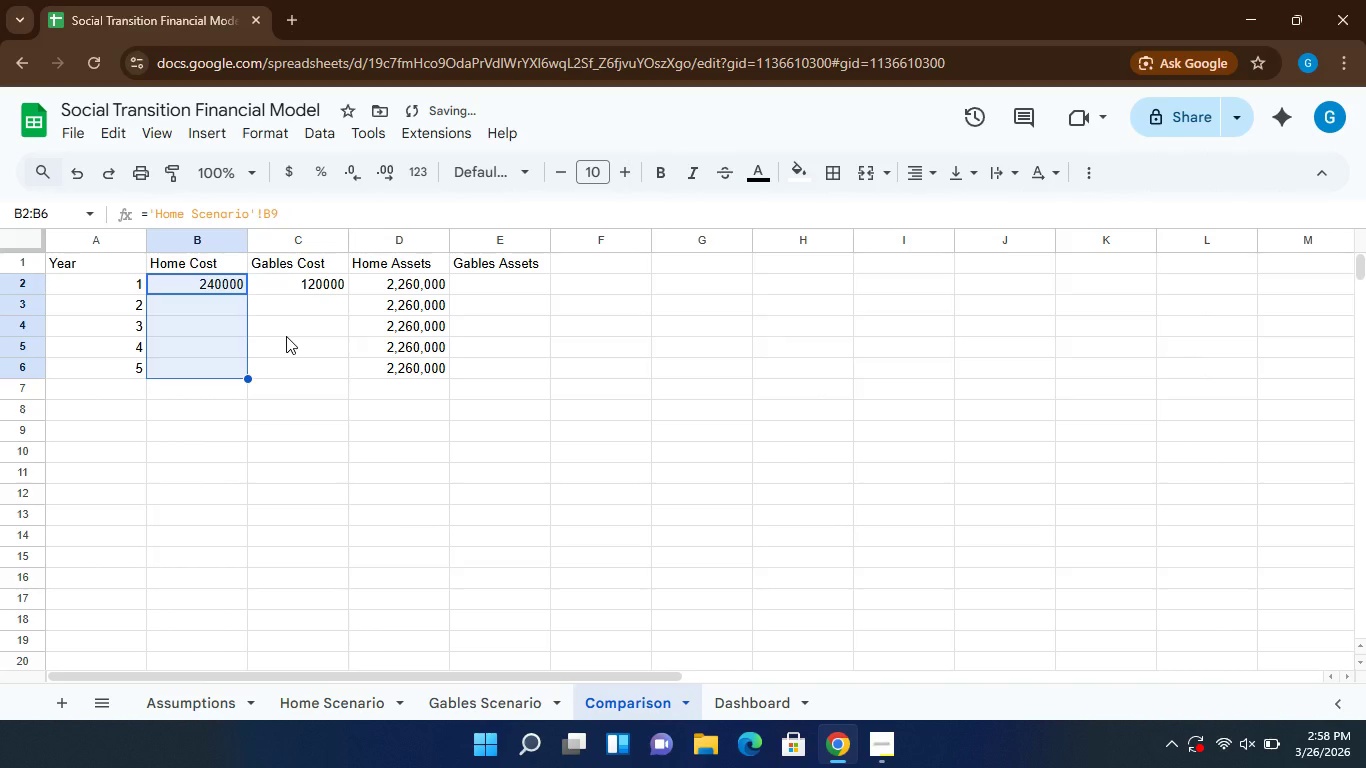 
left_click([286, 336])
 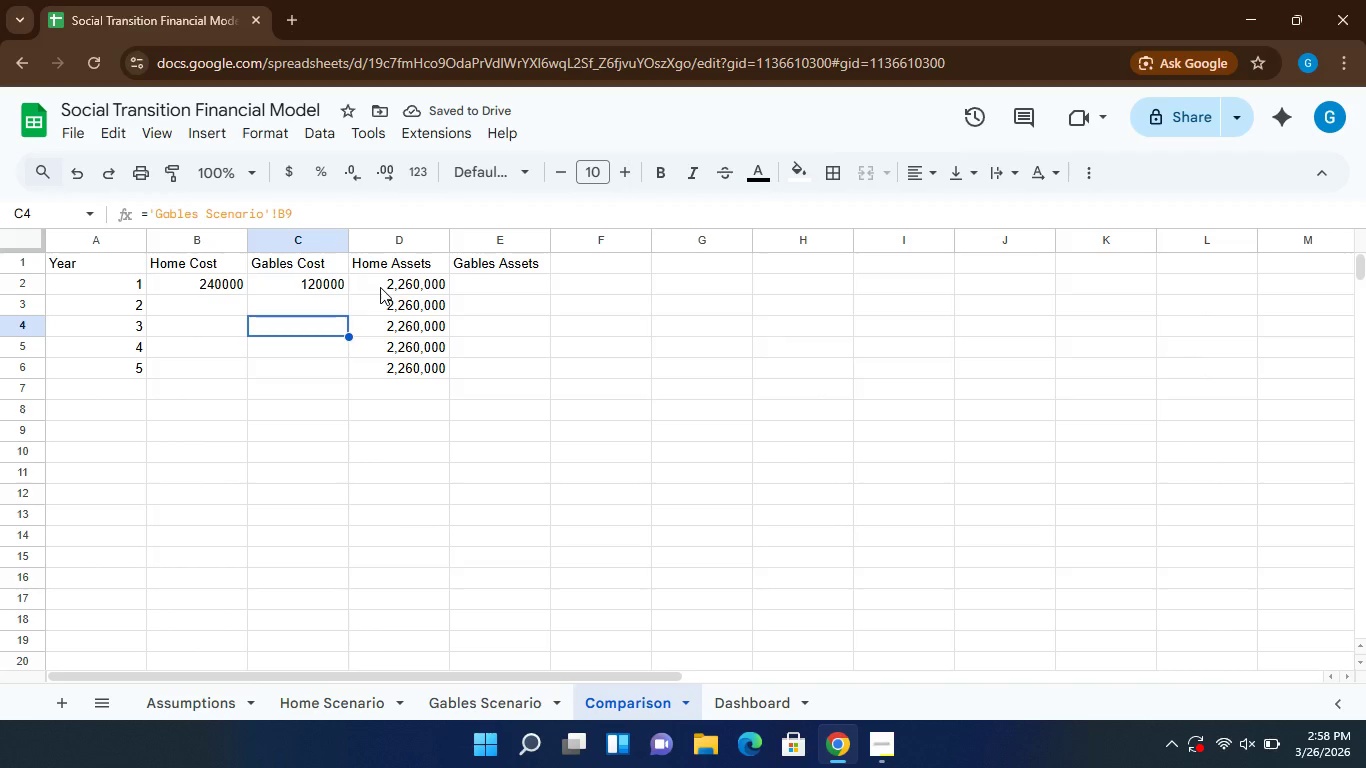 
left_click([325, 278])
 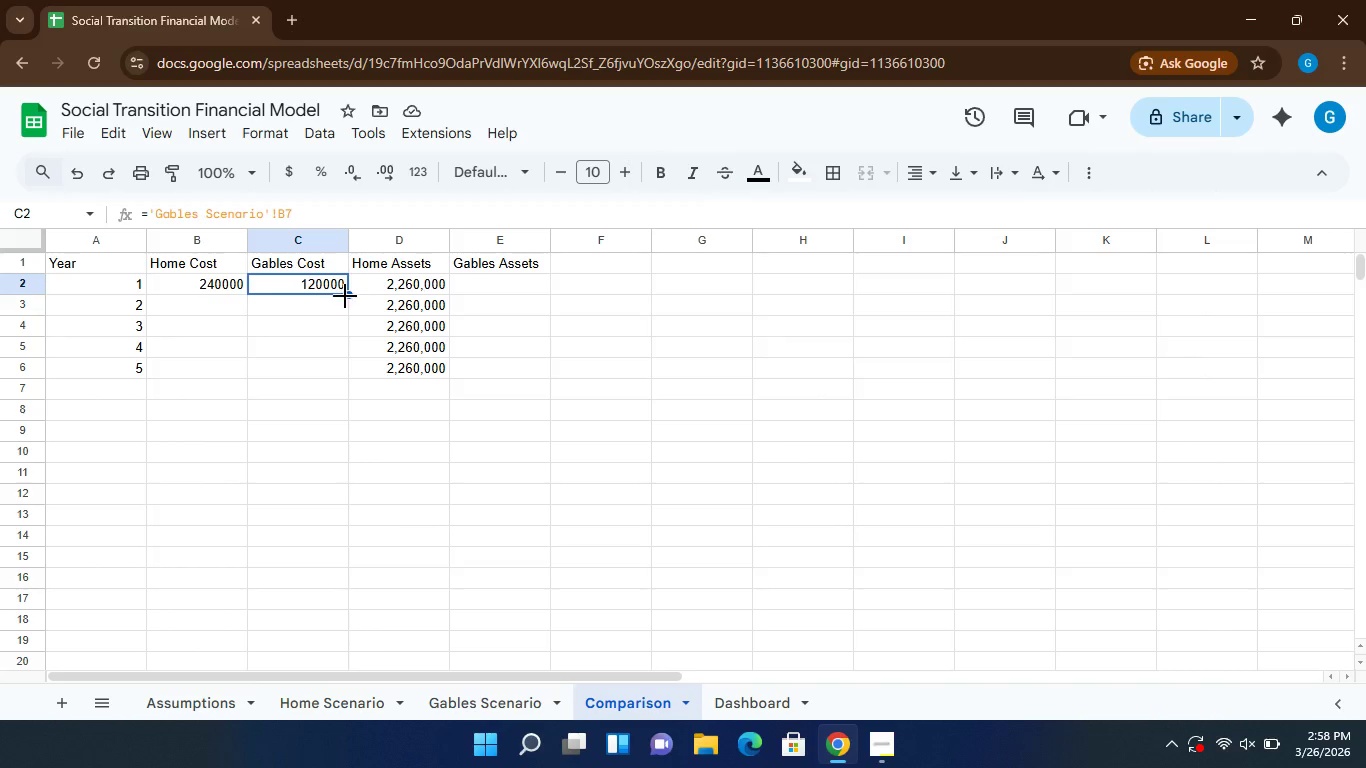 
left_click_drag(start_coordinate=[349, 293], to_coordinate=[356, 368])
 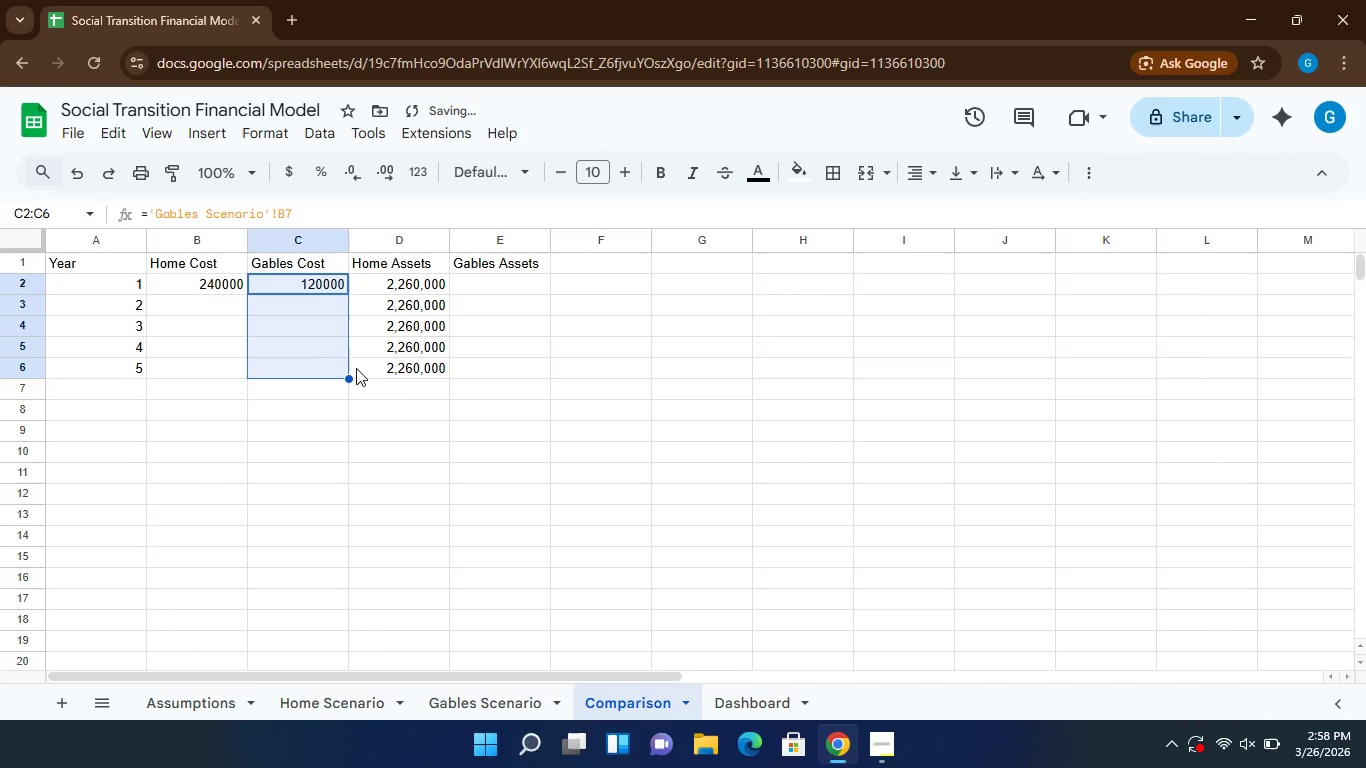 
left_click([356, 368])
 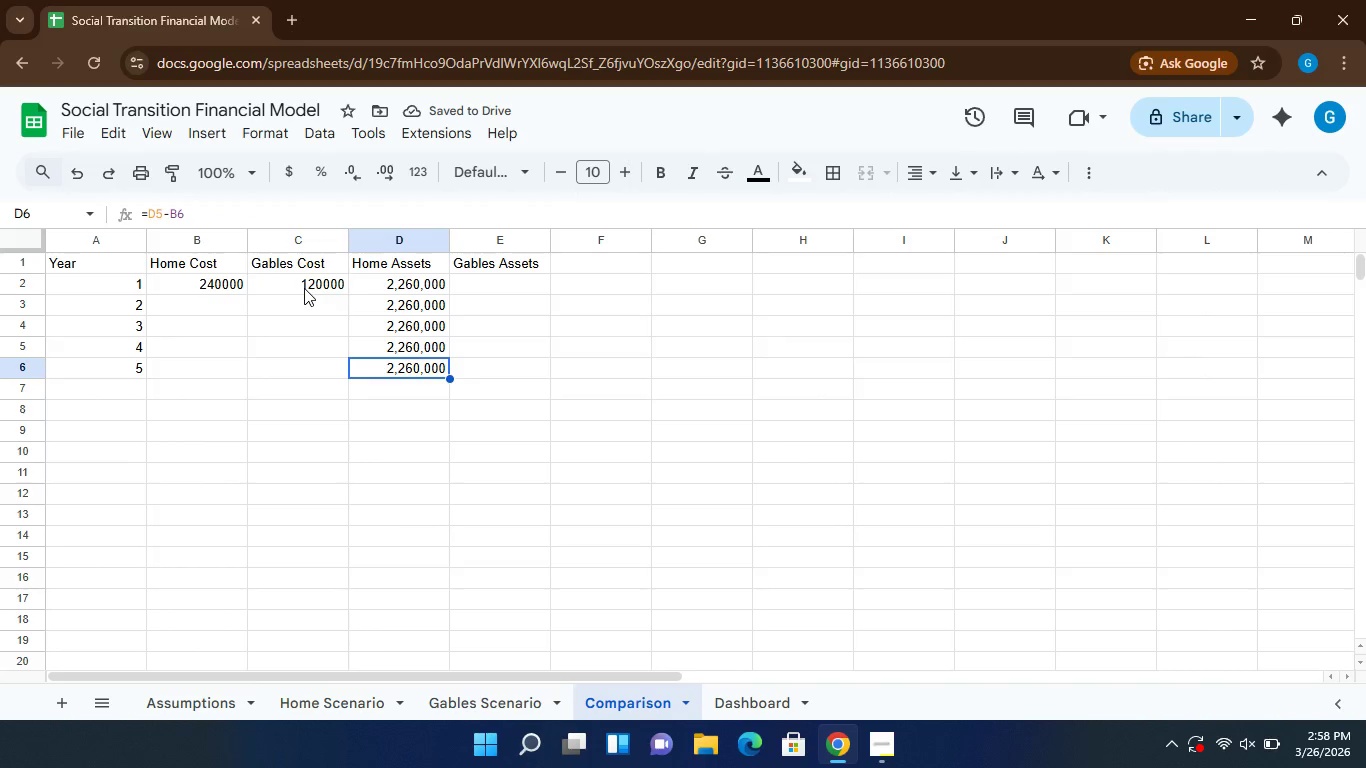 
double_click([304, 288])
 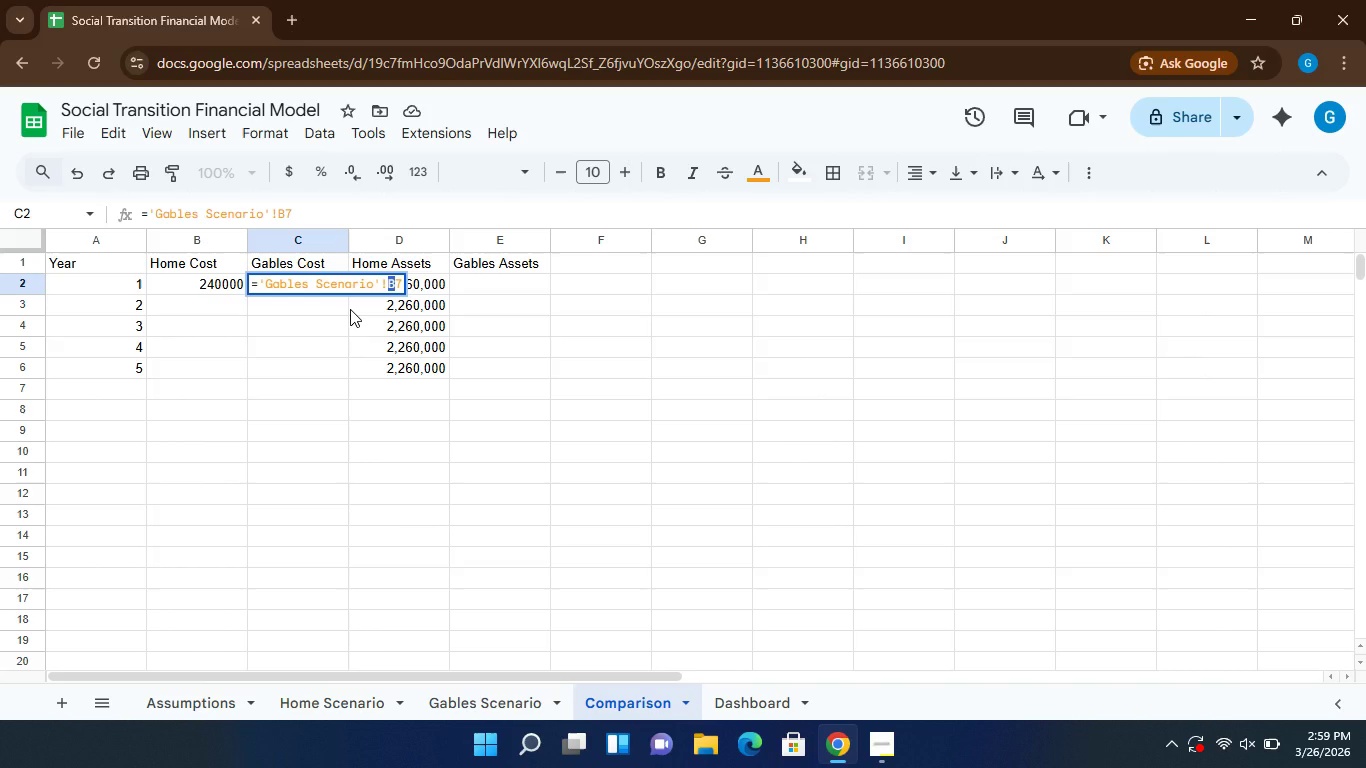 
wait(6.8)
 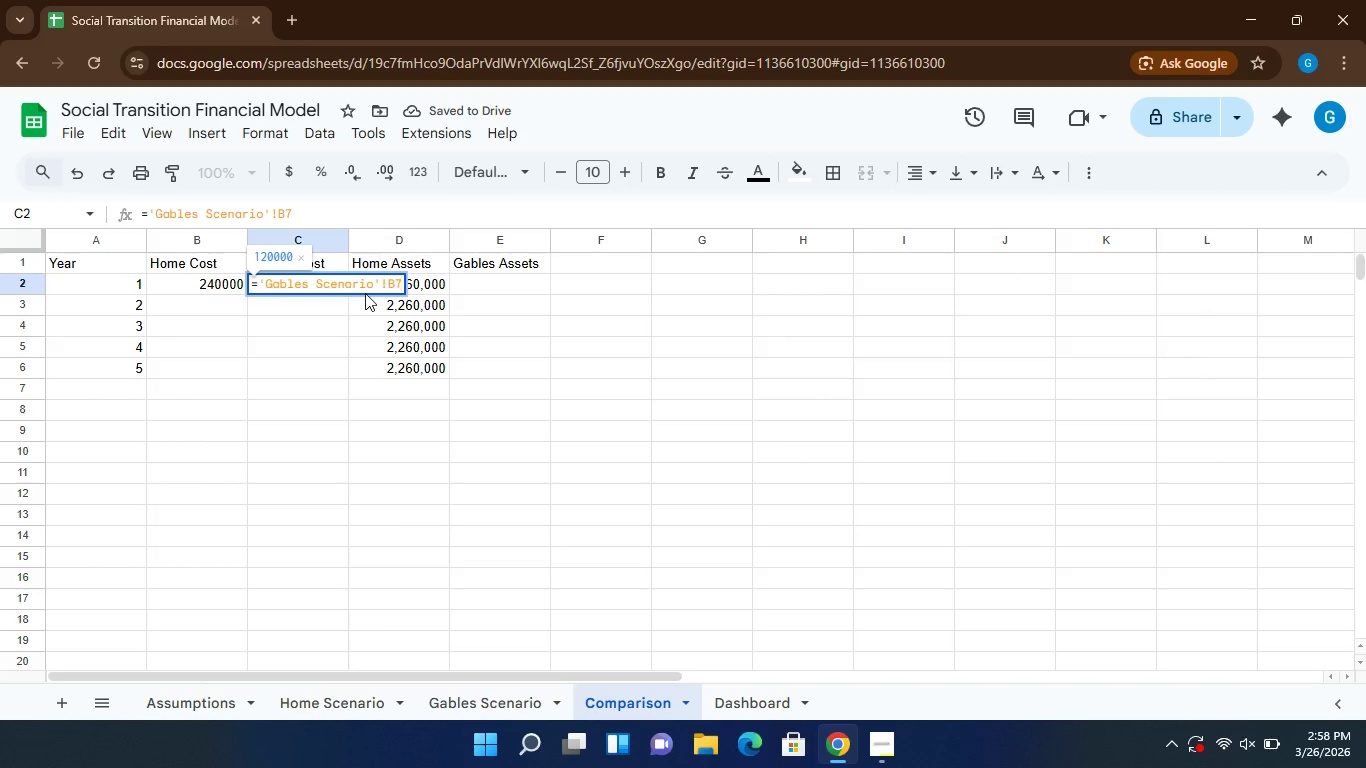 
left_click([336, 305])
 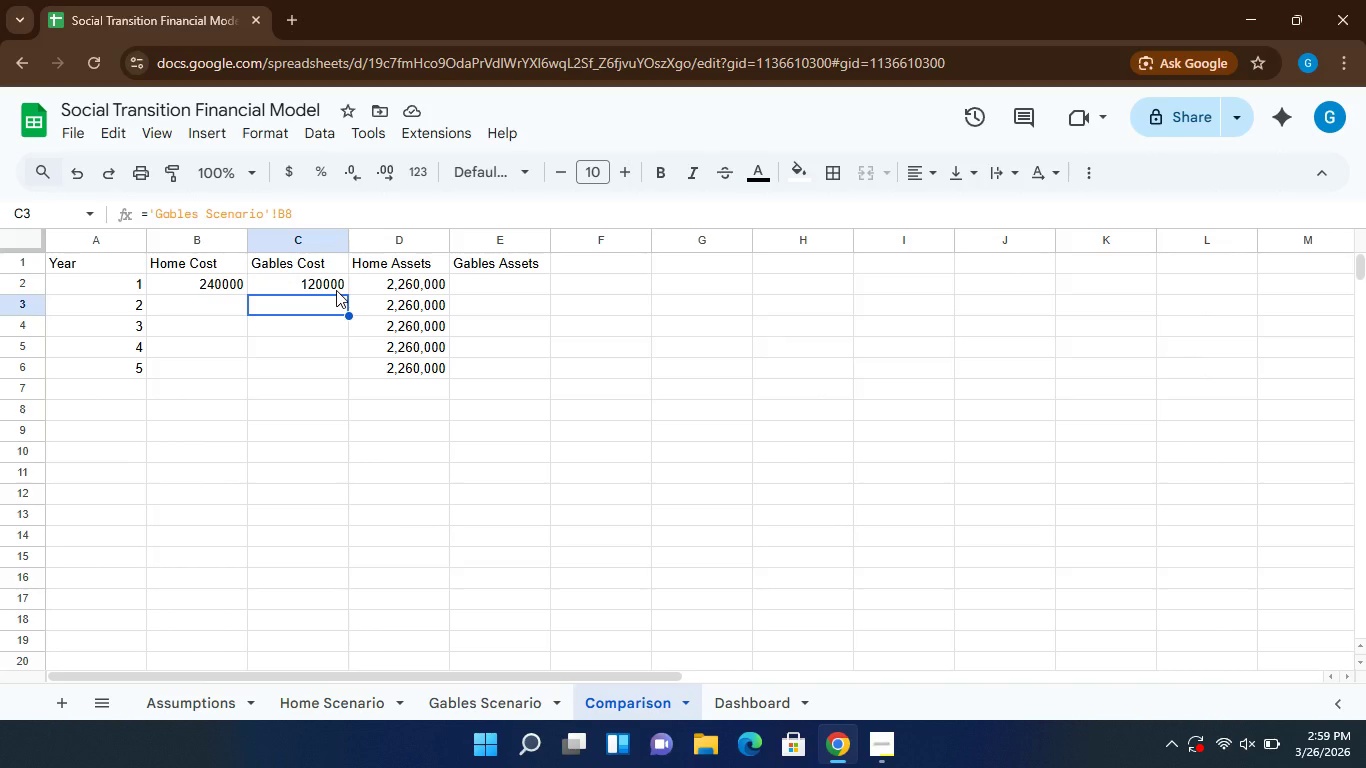 
left_click([336, 290])
 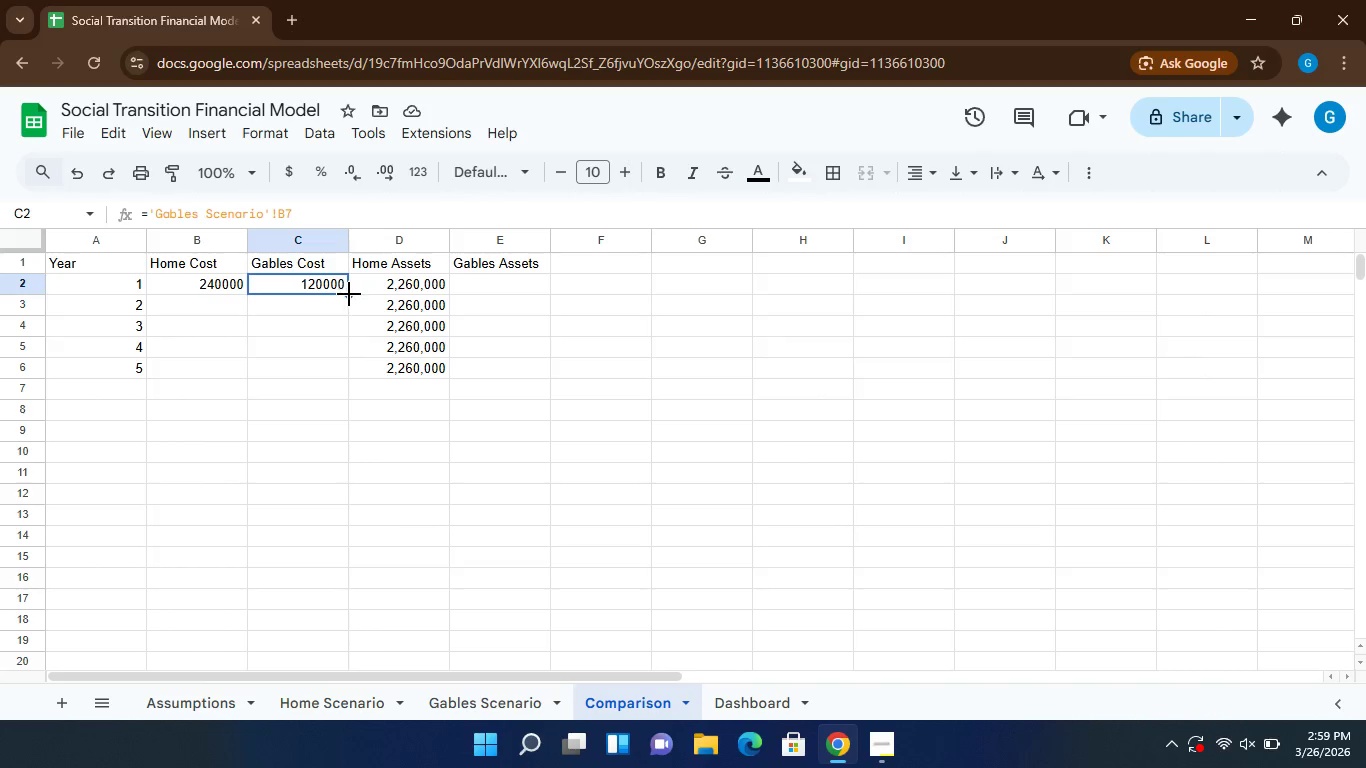 
left_click_drag(start_coordinate=[349, 294], to_coordinate=[357, 372])
 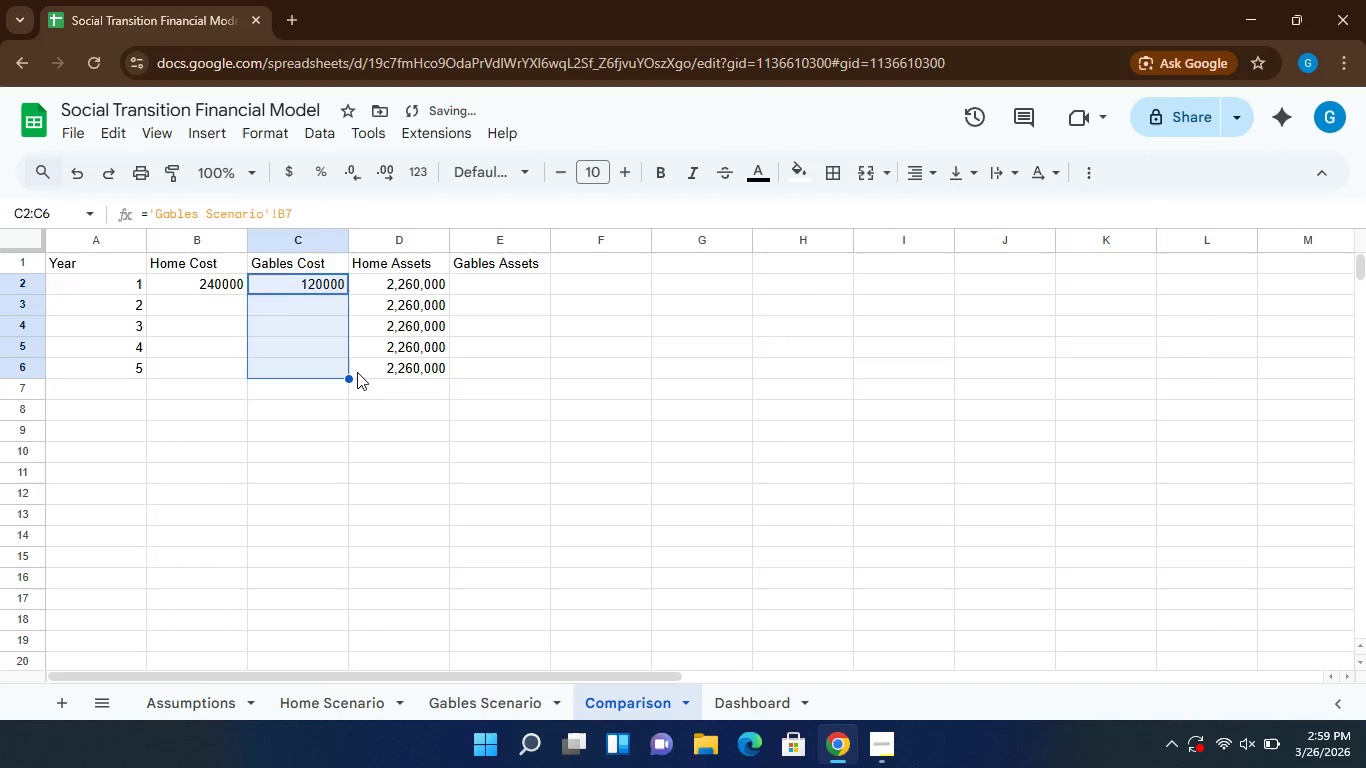 
left_click([357, 372])
 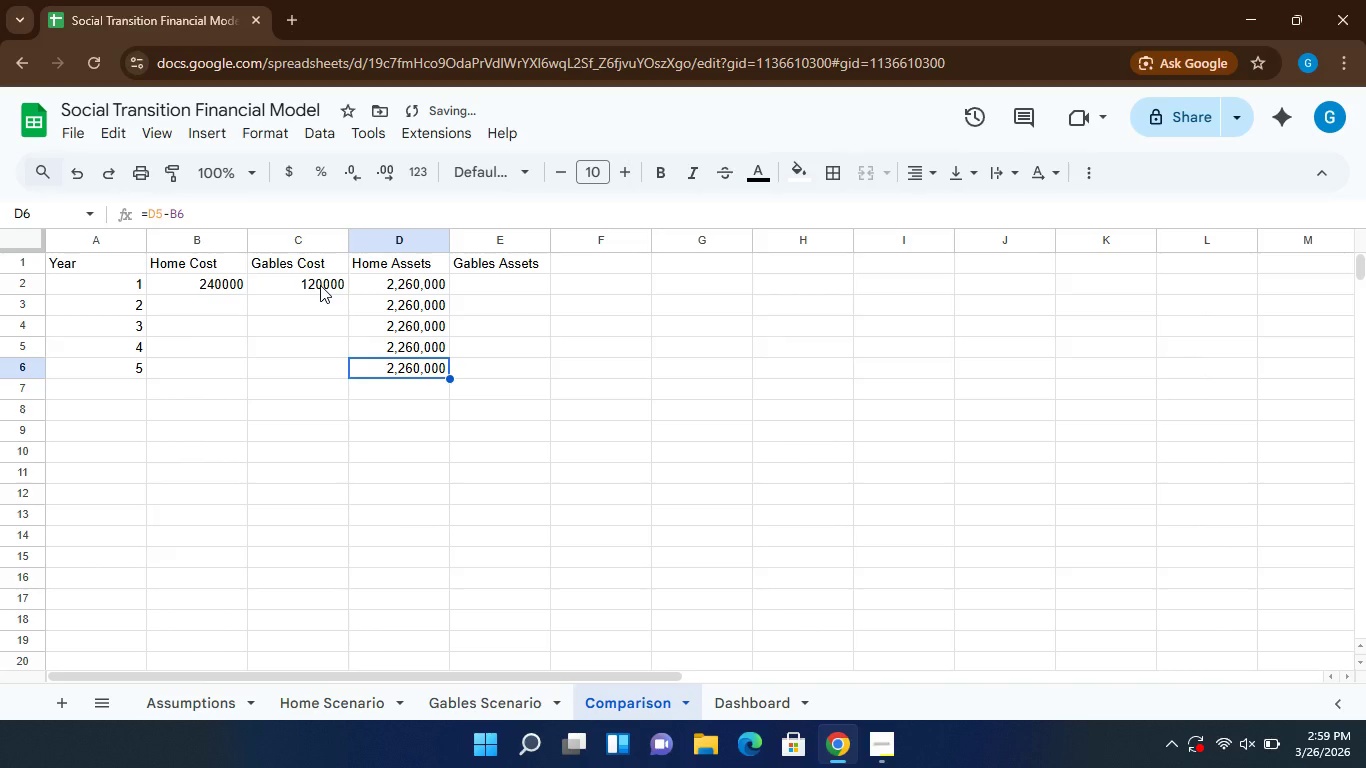 
left_click([320, 285])
 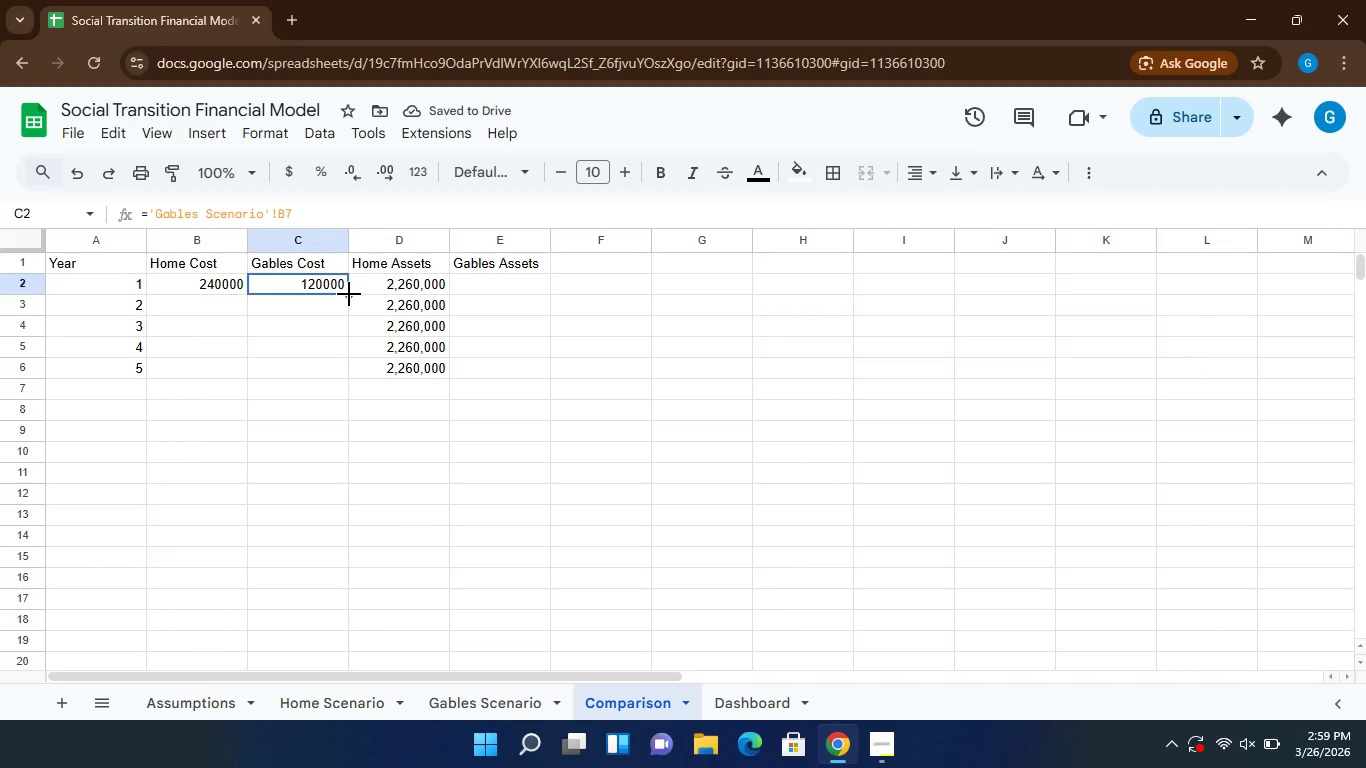 
left_click_drag(start_coordinate=[349, 294], to_coordinate=[349, 369])
 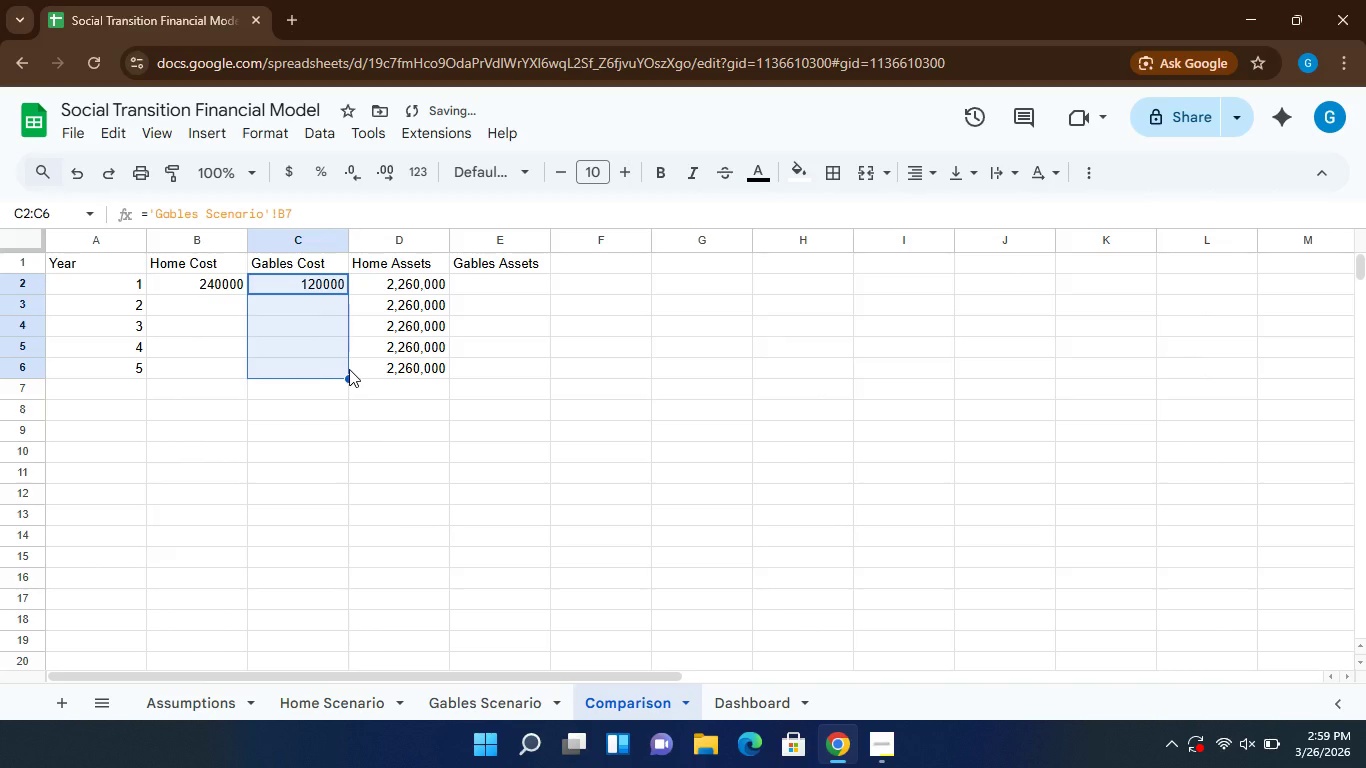 
left_click([349, 369])
 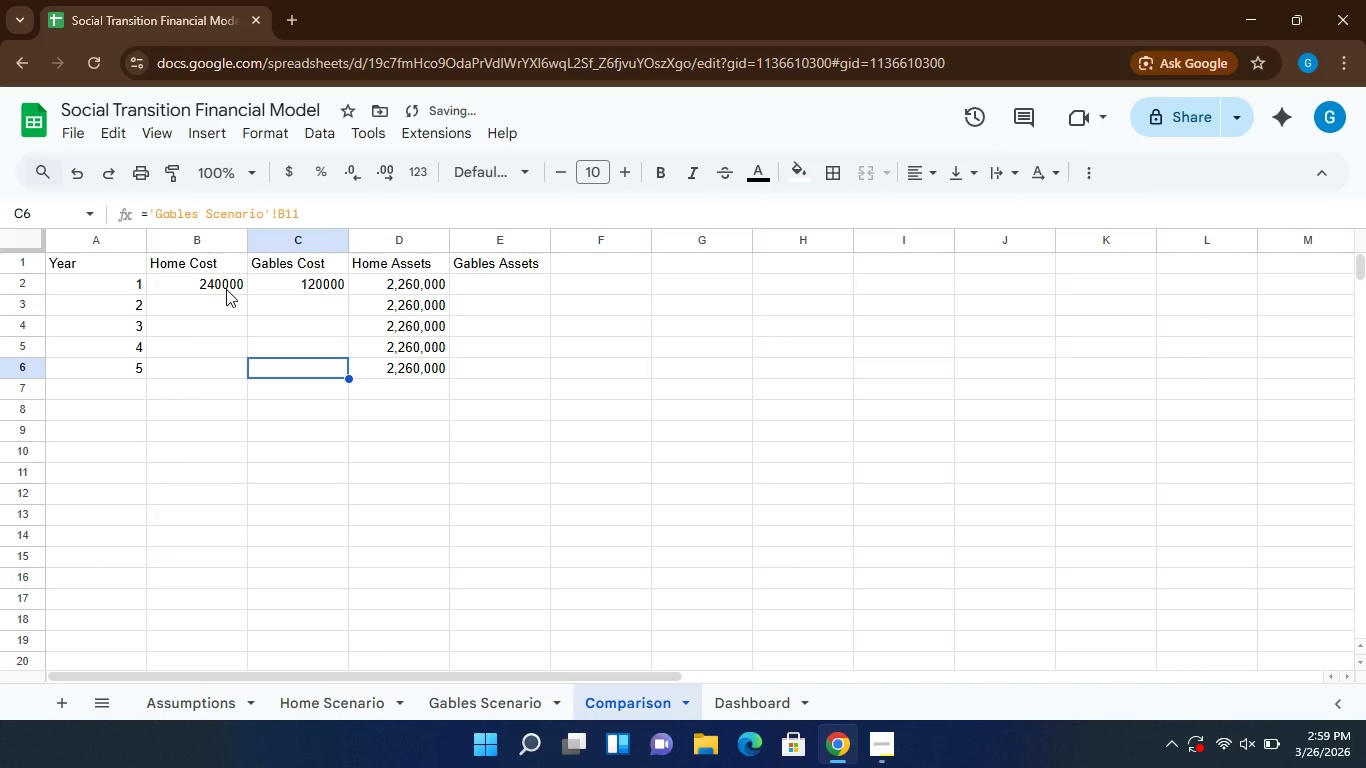 
left_click([226, 289])
 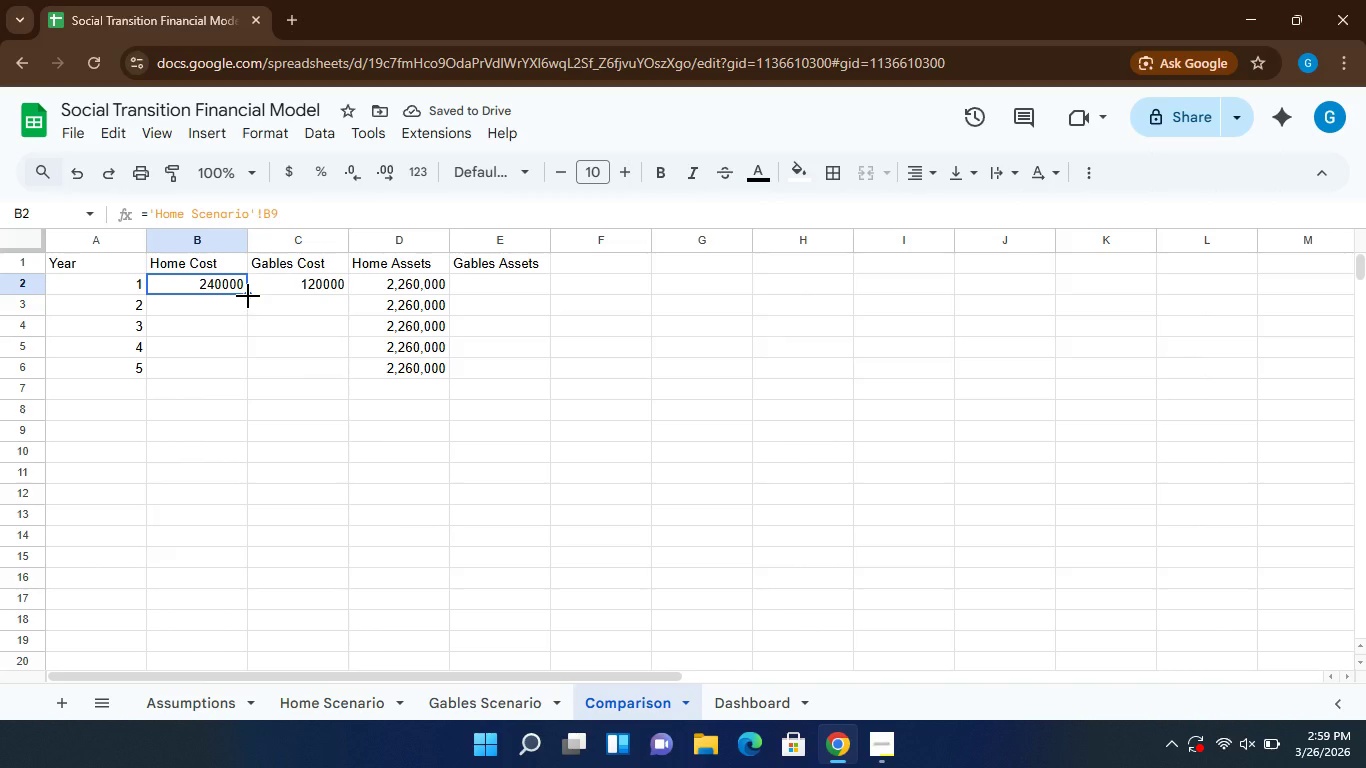 
left_click_drag(start_coordinate=[248, 296], to_coordinate=[249, 367])
 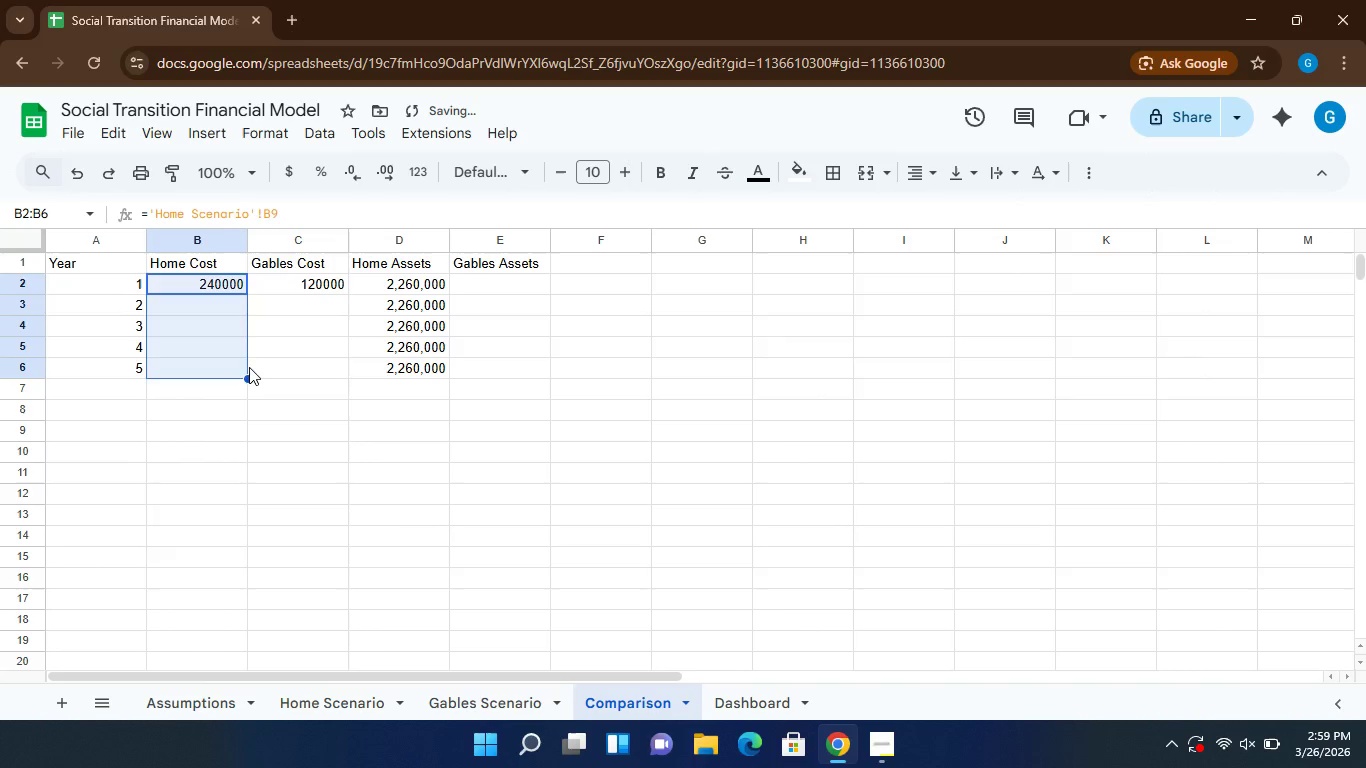 
left_click([249, 367])
 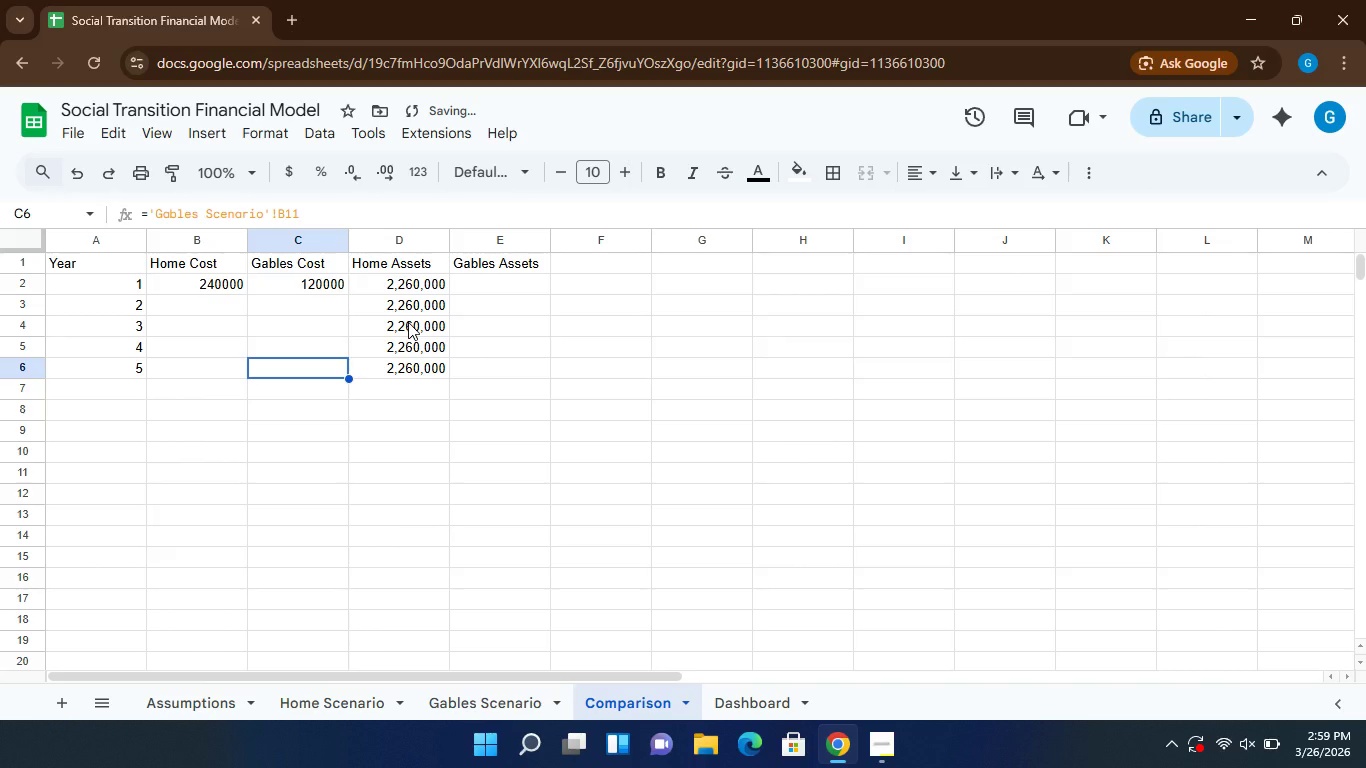 
left_click([408, 322])
 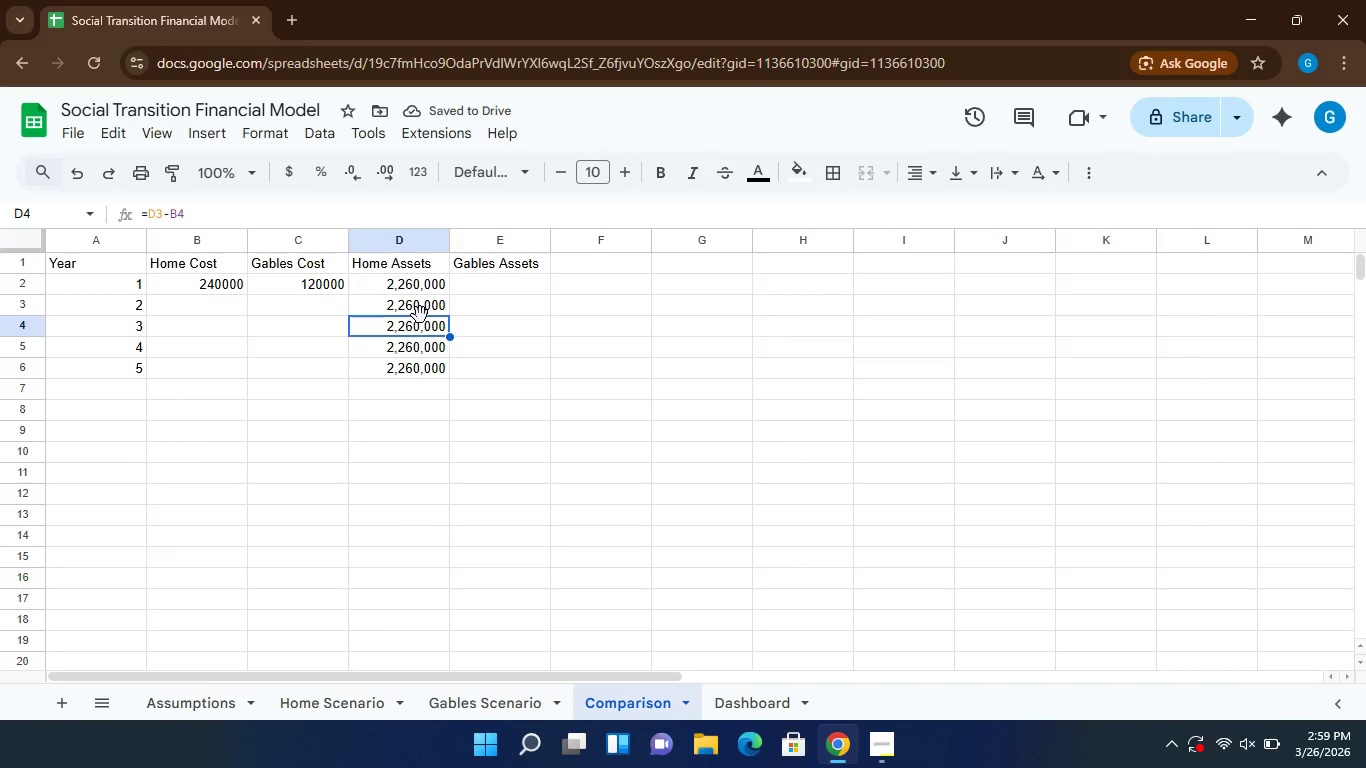 
left_click([420, 315])
 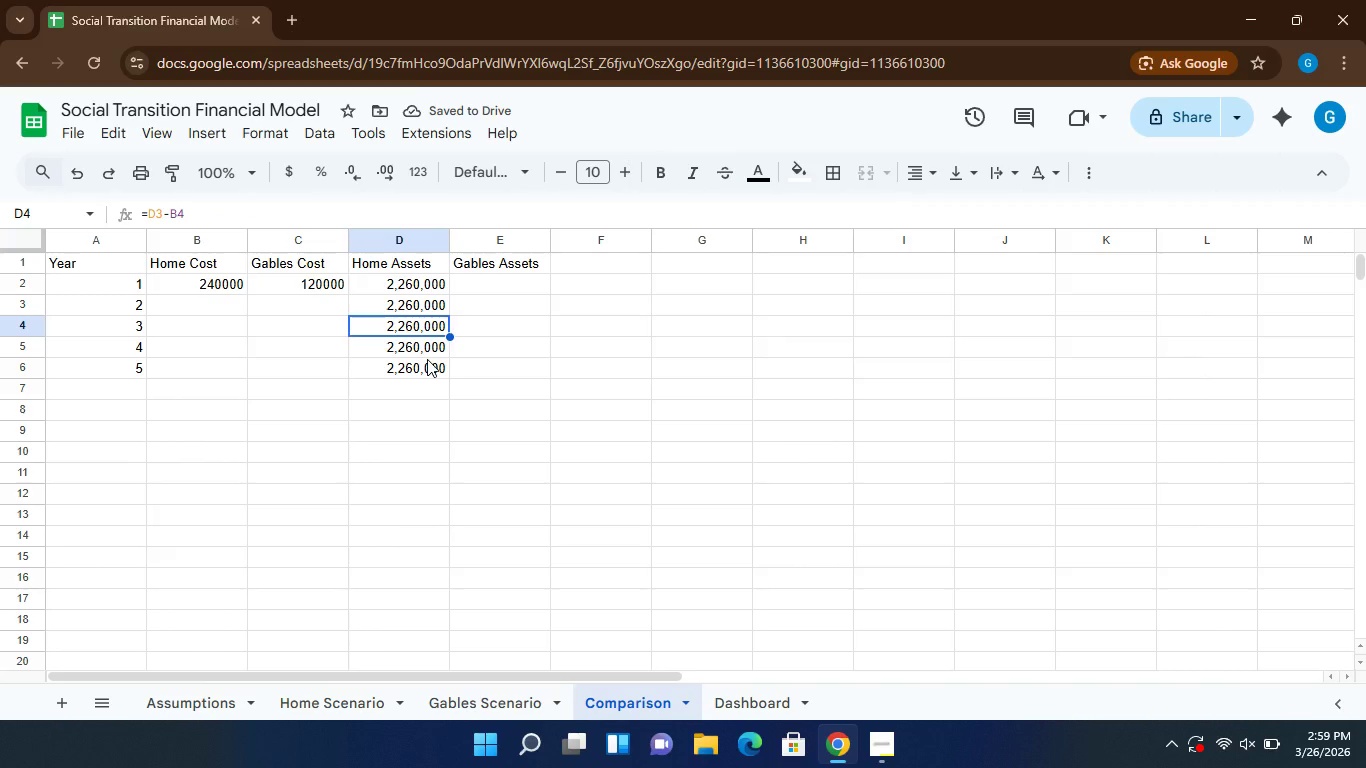 
left_click([427, 359])
 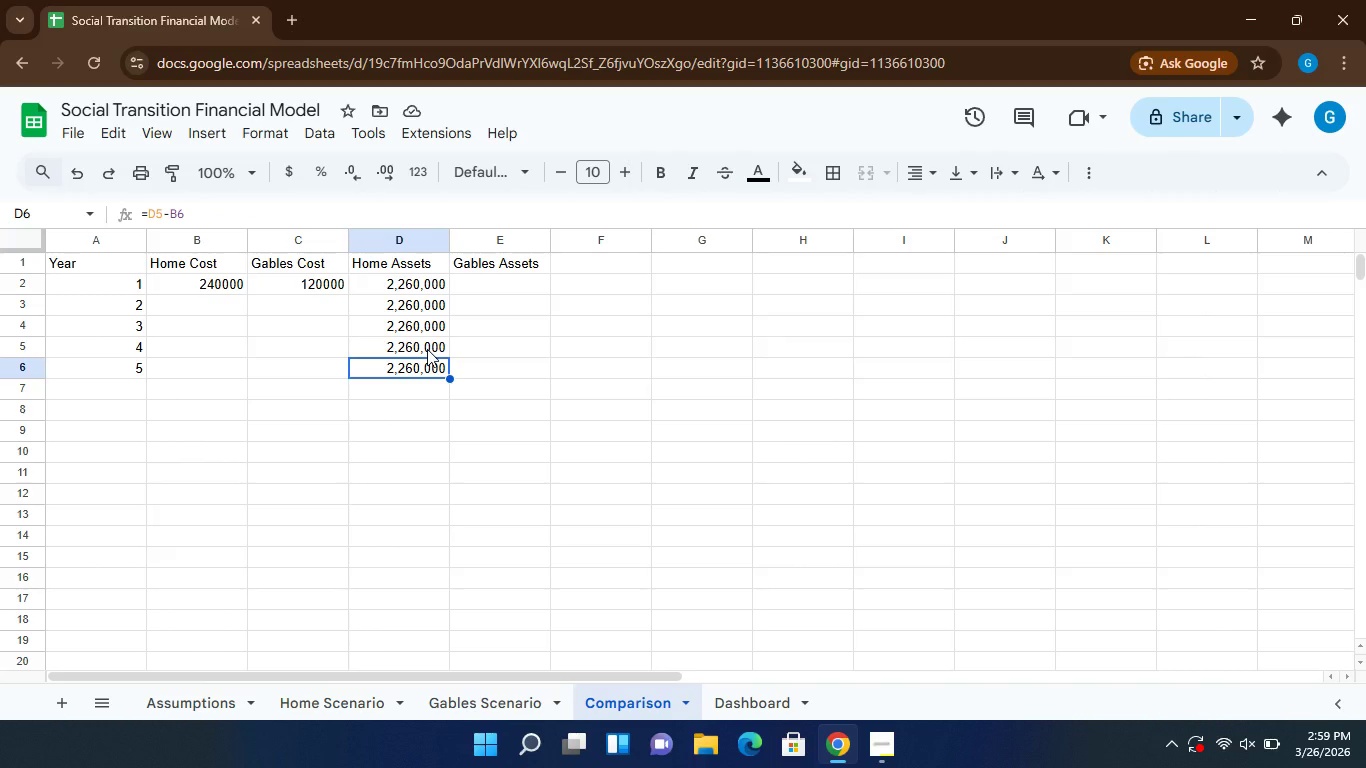 
left_click([427, 349])
 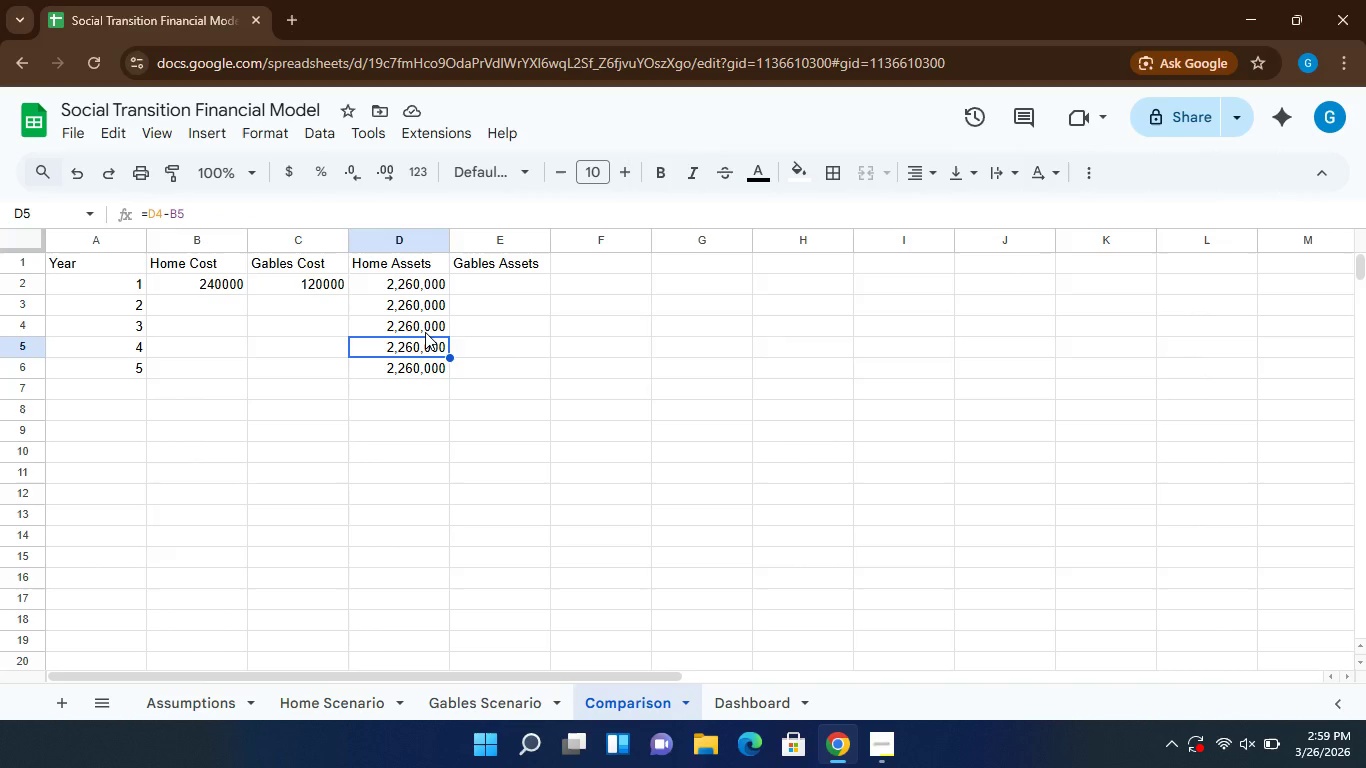 
left_click([425, 332])
 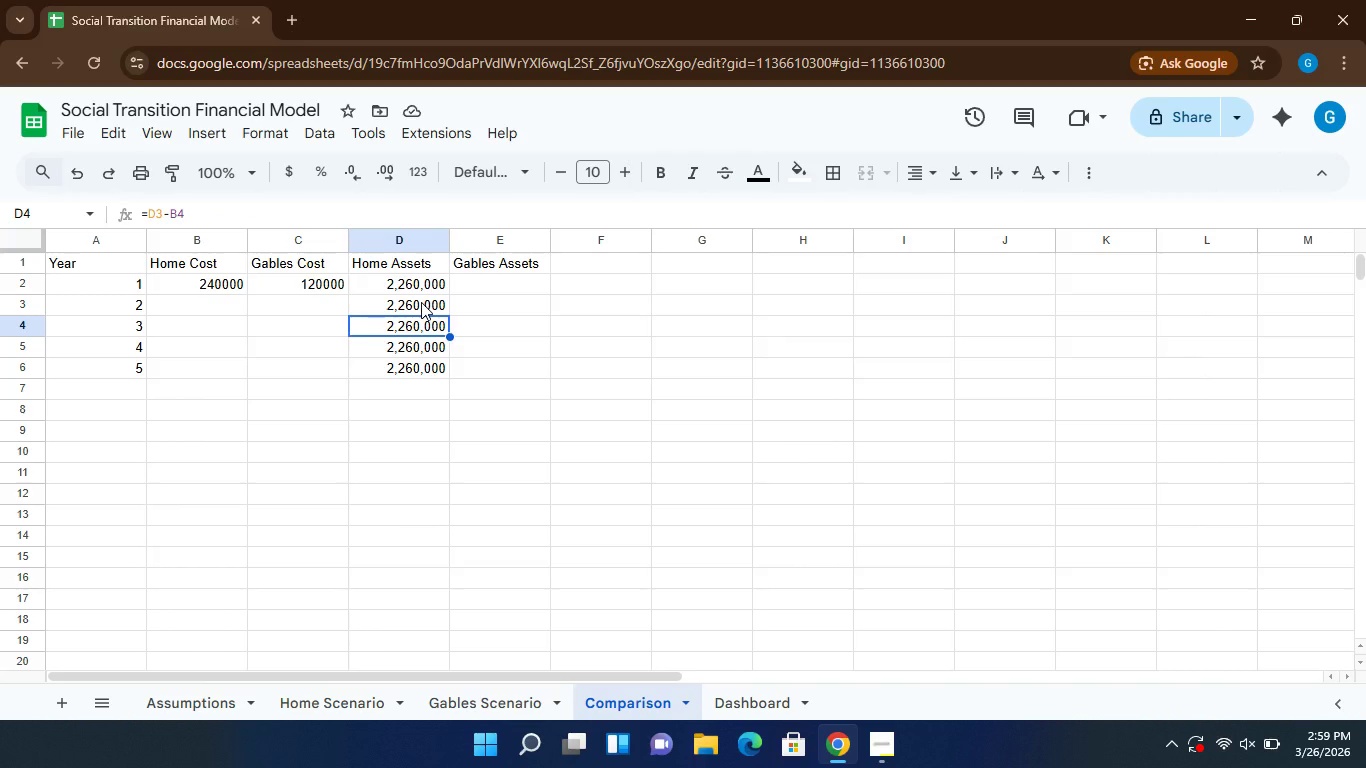 
left_click([421, 302])
 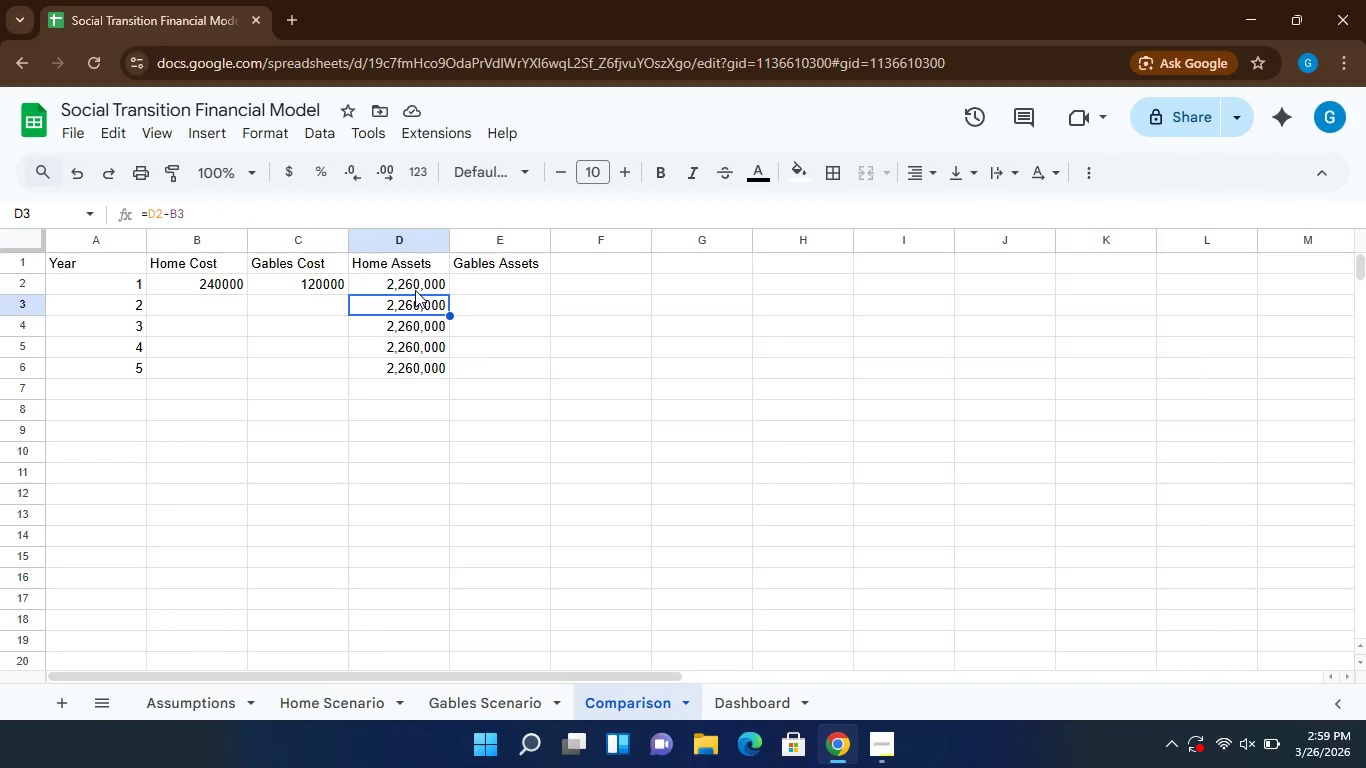 
left_click([415, 290])
 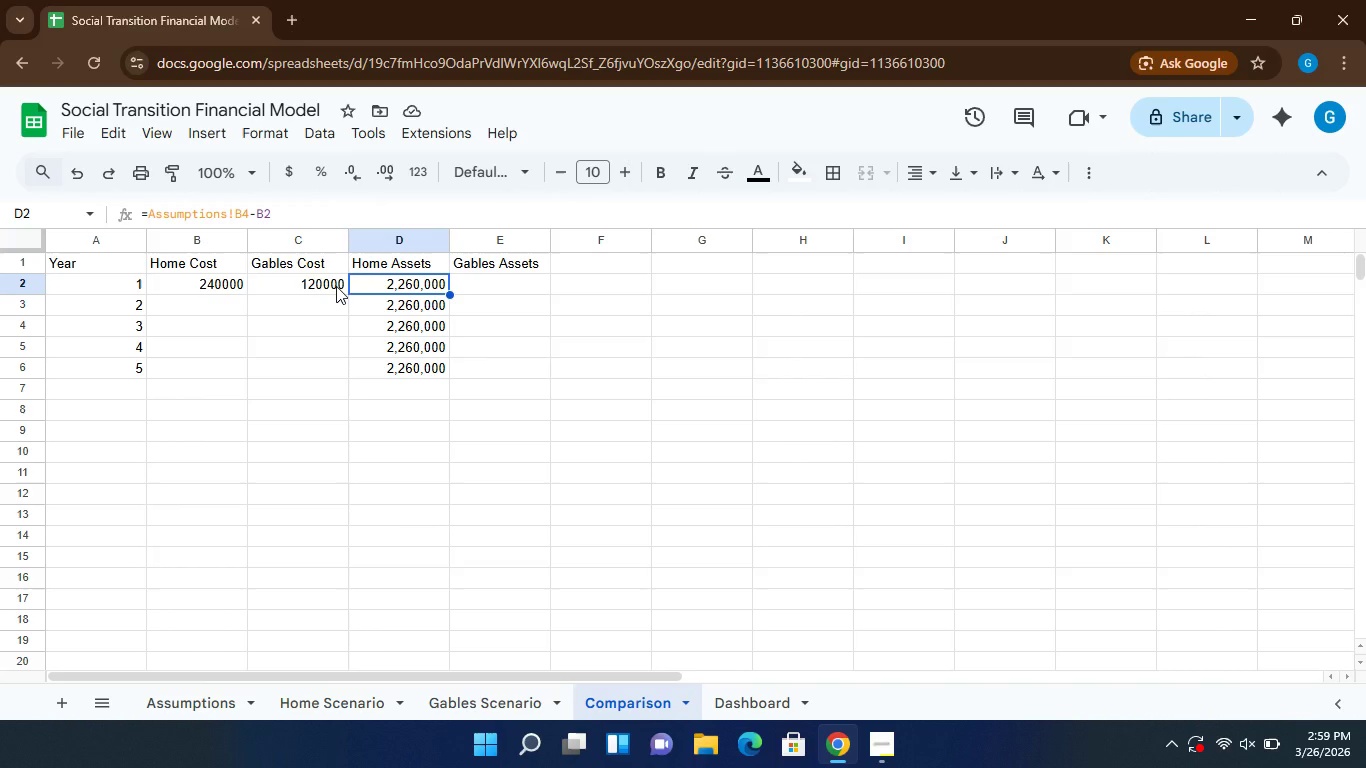 
left_click([336, 286])
 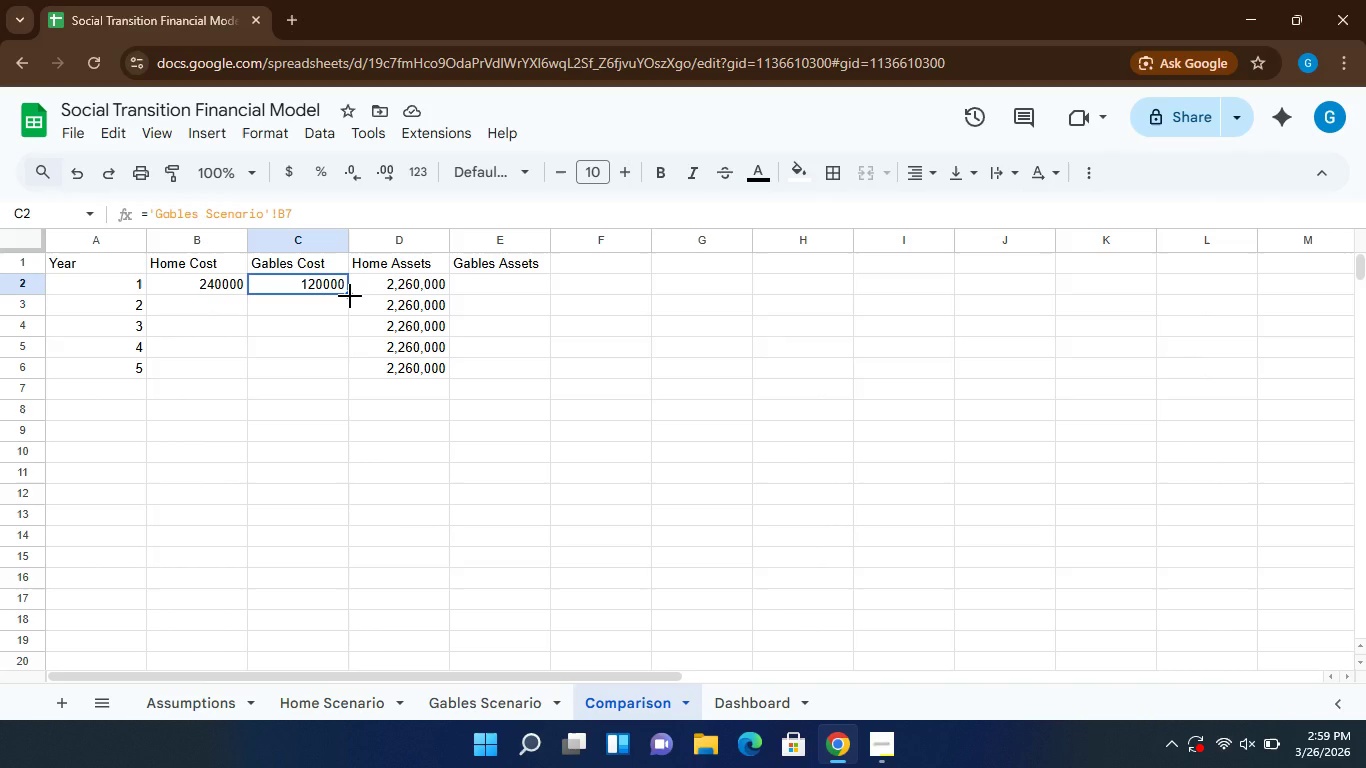 
left_click_drag(start_coordinate=[350, 296], to_coordinate=[344, 397])
 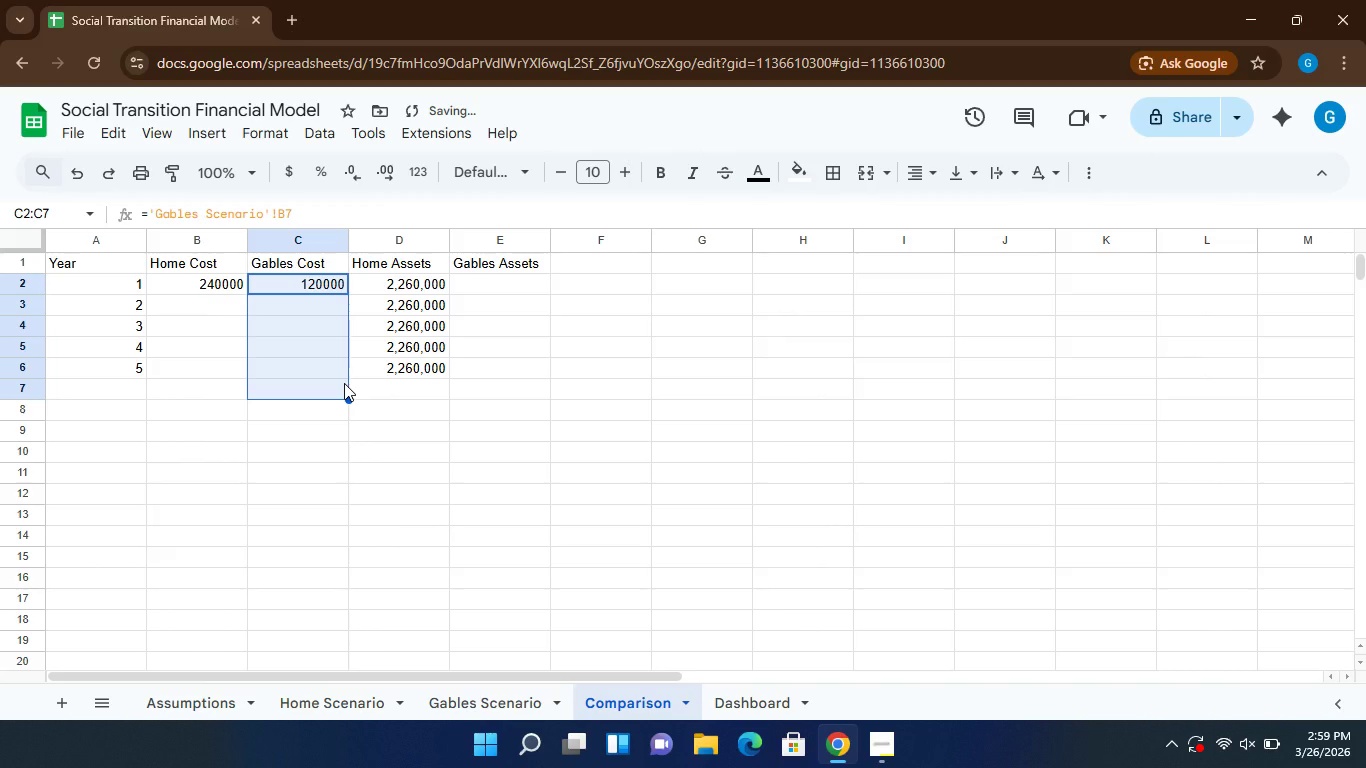 
left_click([344, 383])
 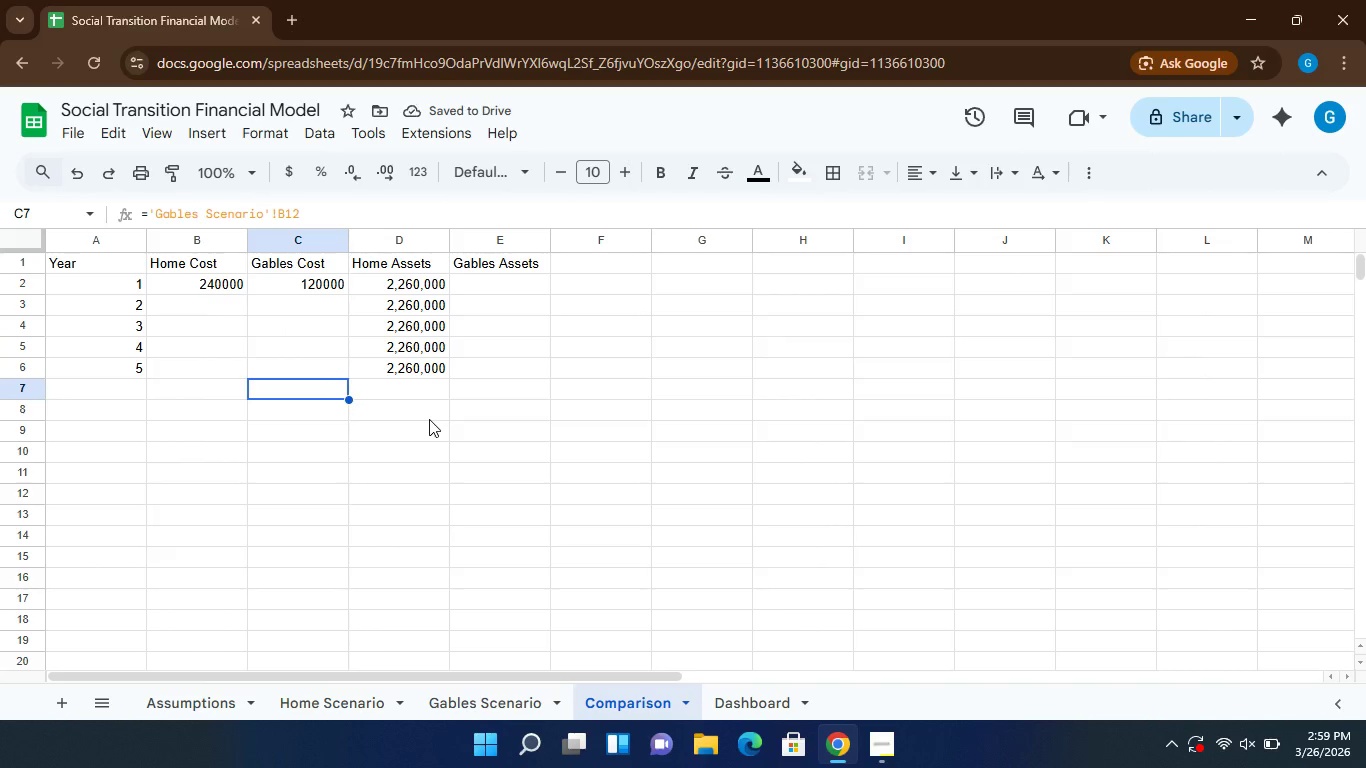 
left_click([429, 419])
 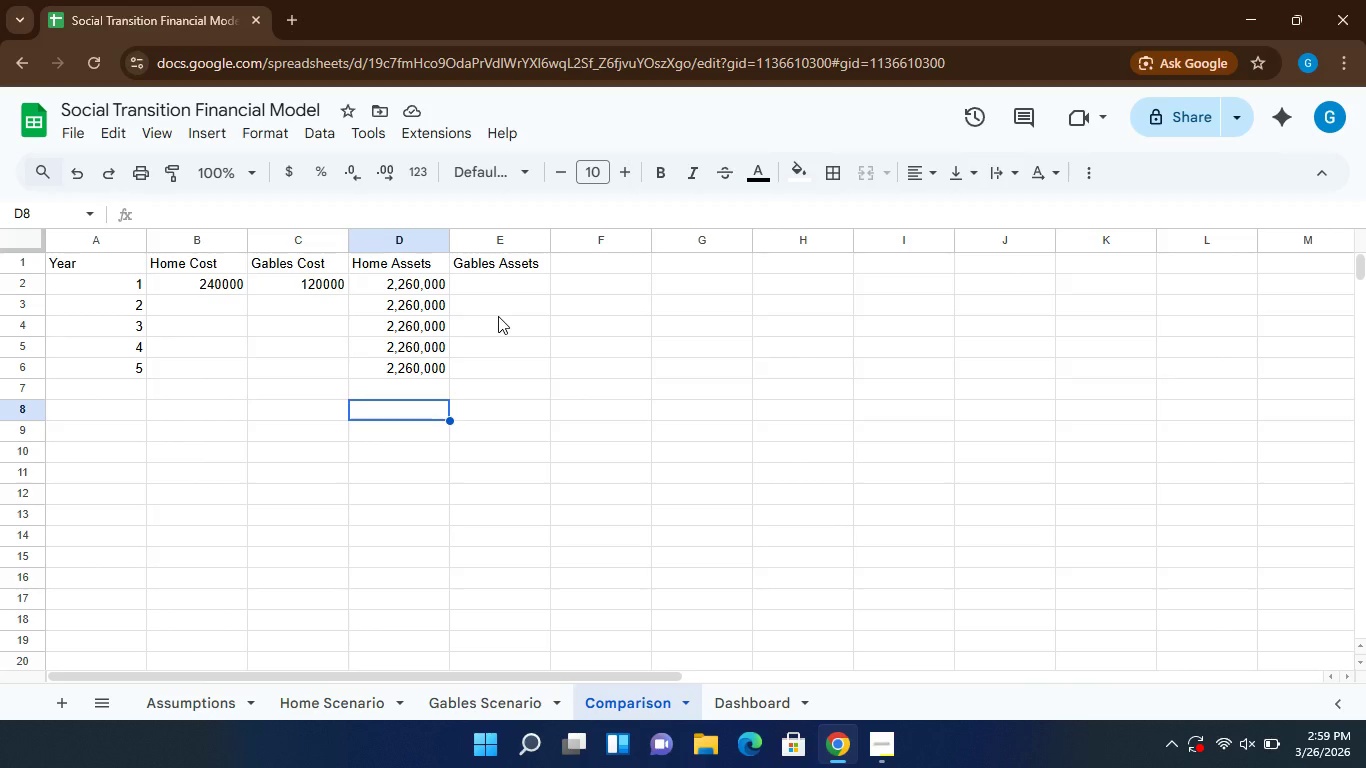 
wait(6.62)
 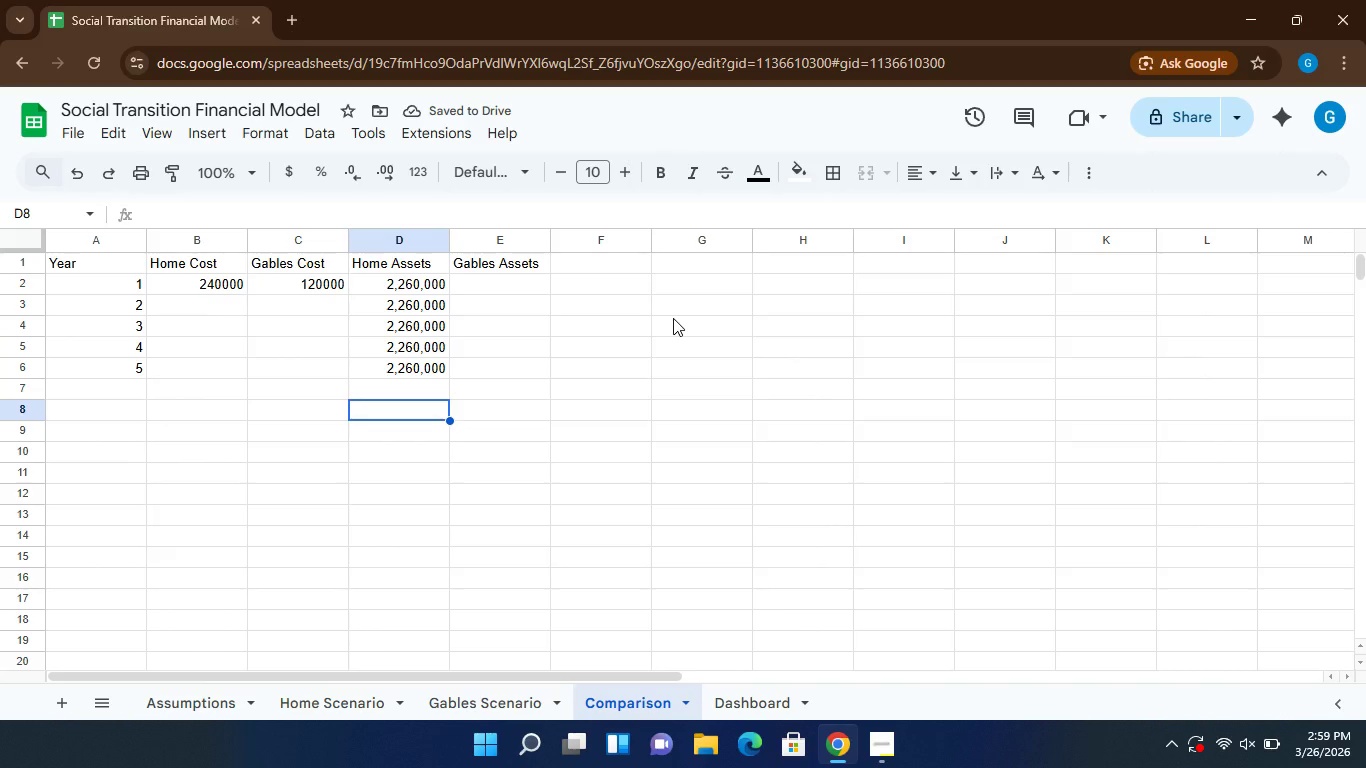 
left_click([473, 289])
 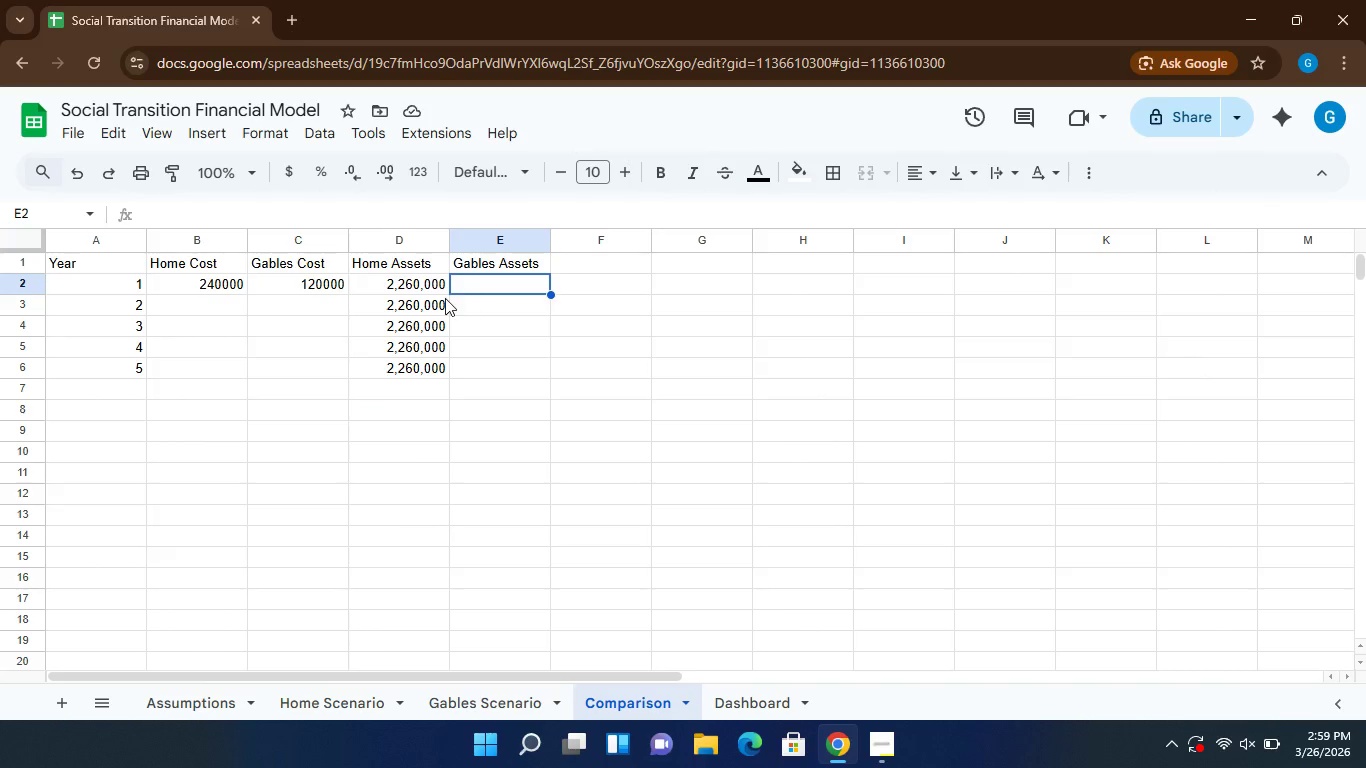 
wait(6.72)
 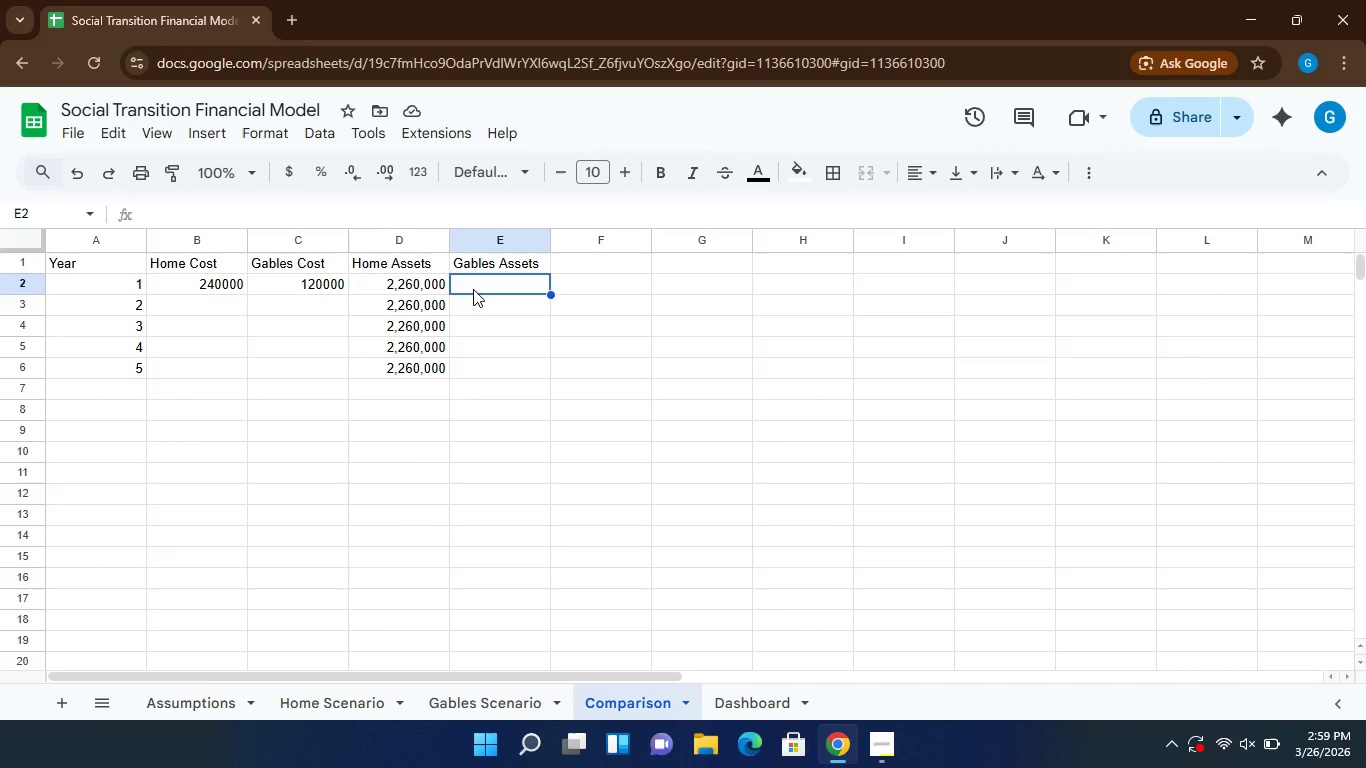 
left_click([424, 288])
 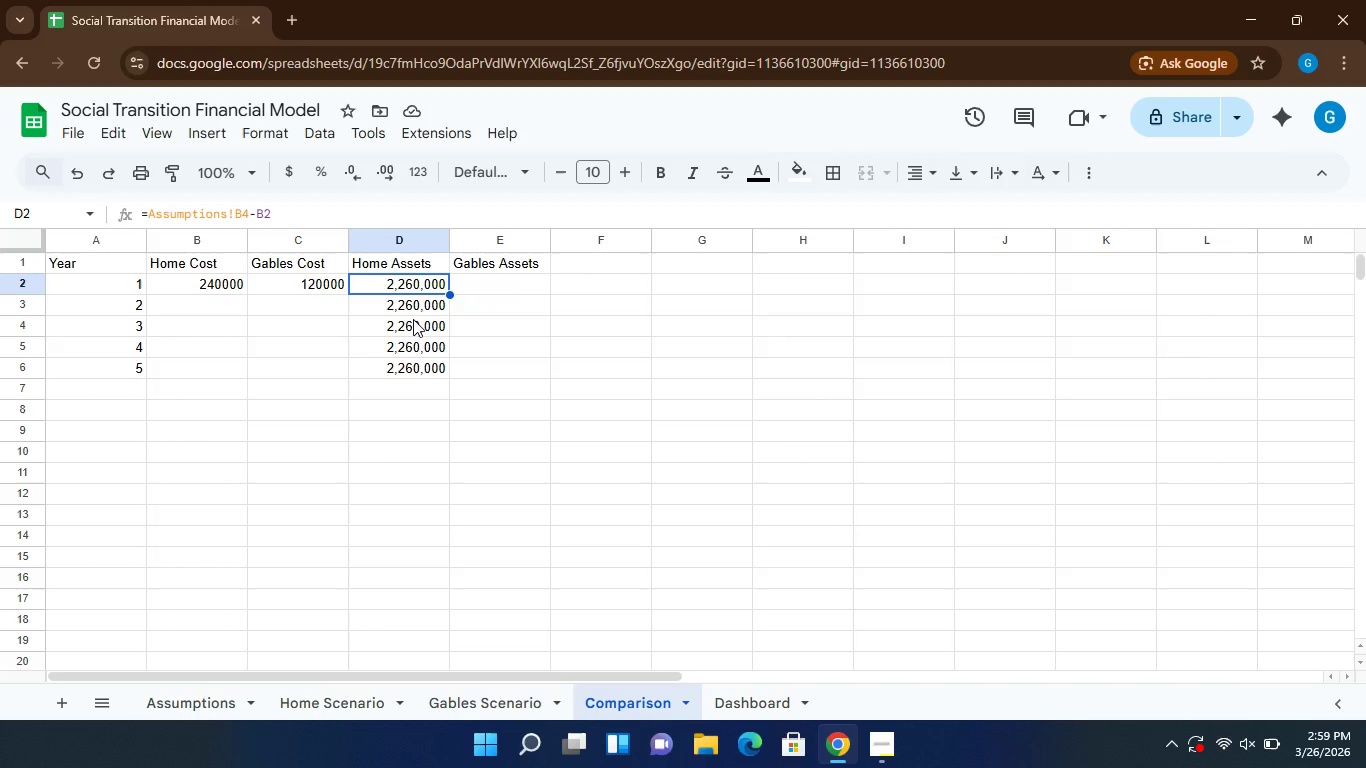 
left_click([413, 308])
 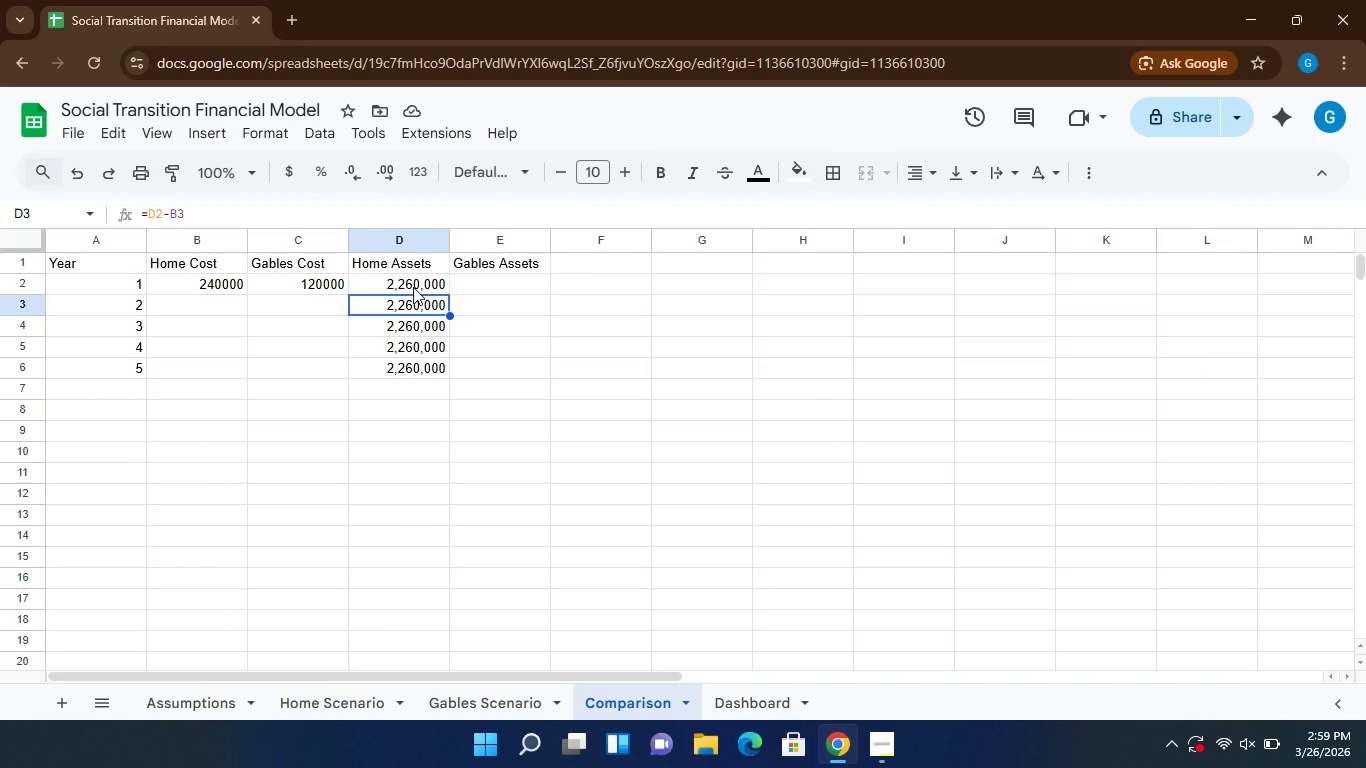 
left_click([413, 287])
 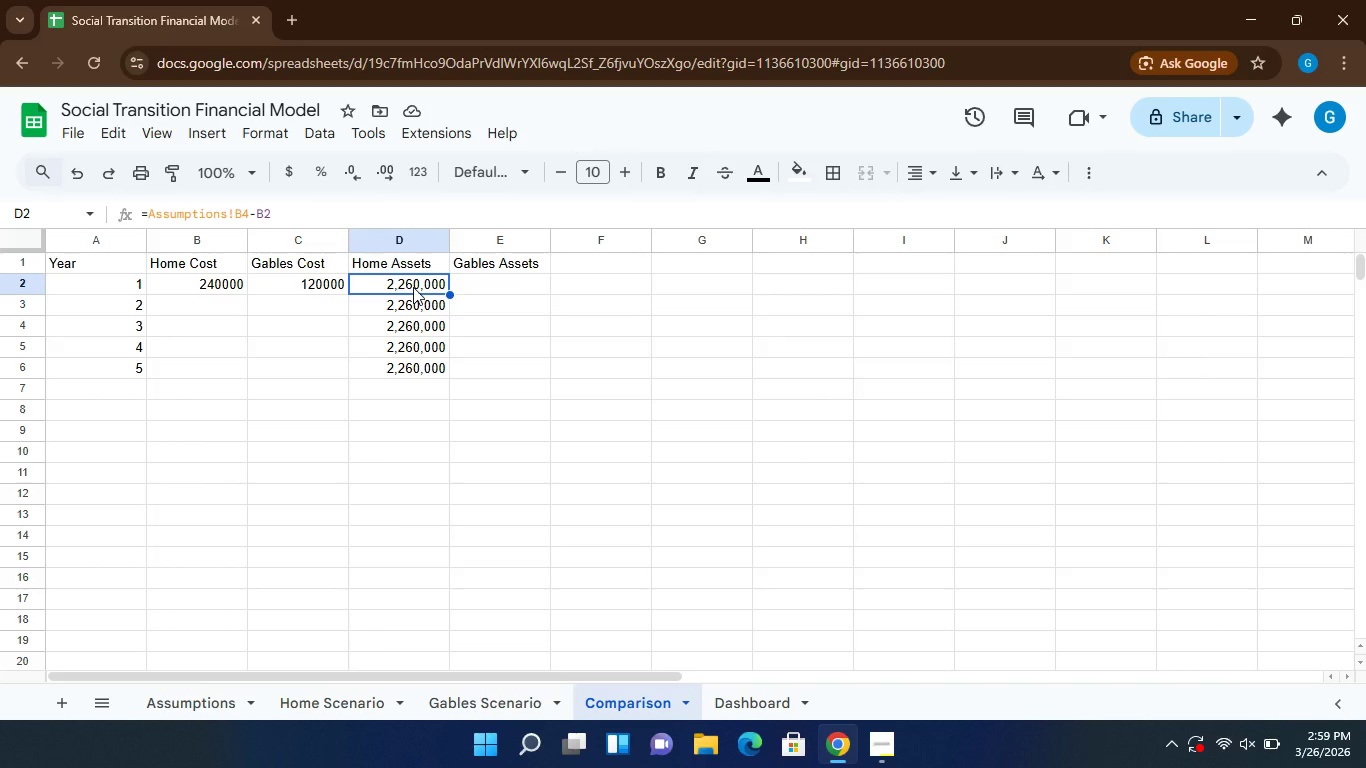 
wait(5.17)
 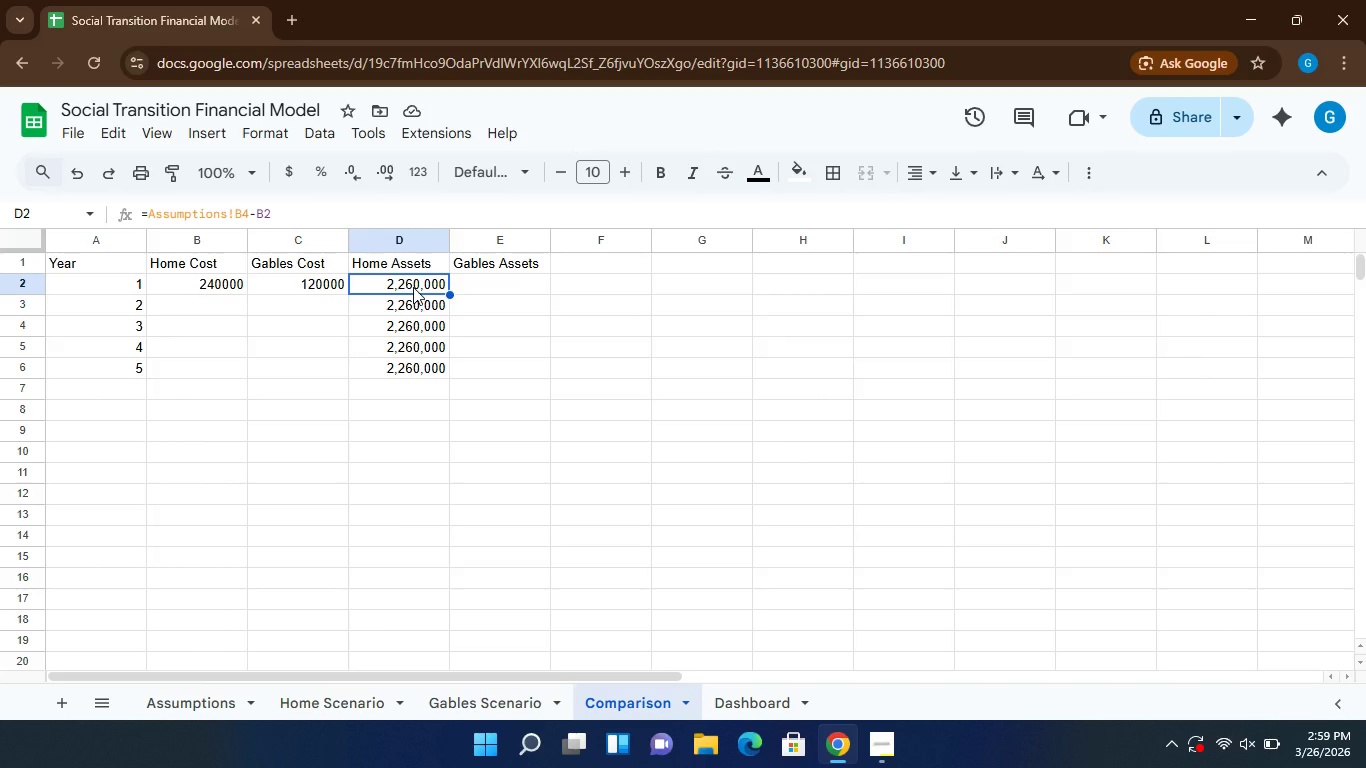 
left_click([414, 300])
 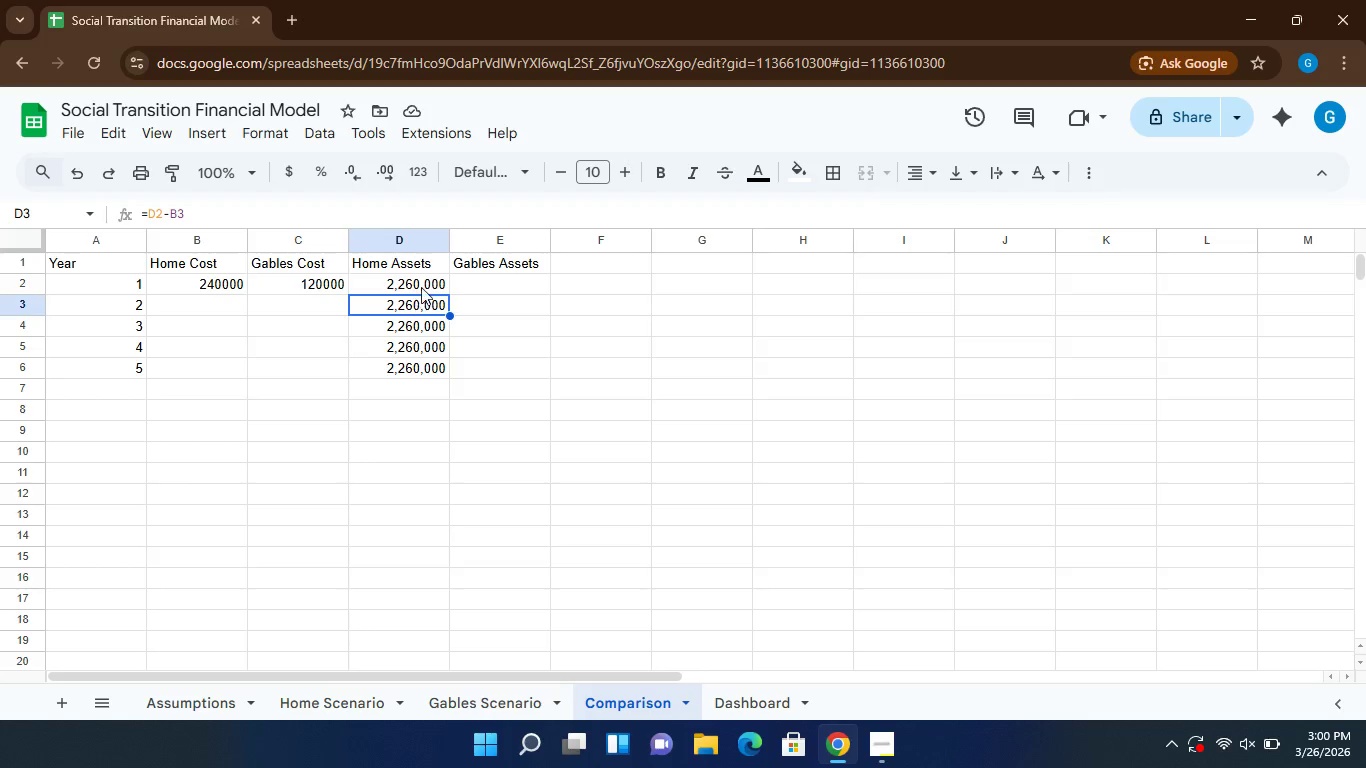 
left_click([424, 283])
 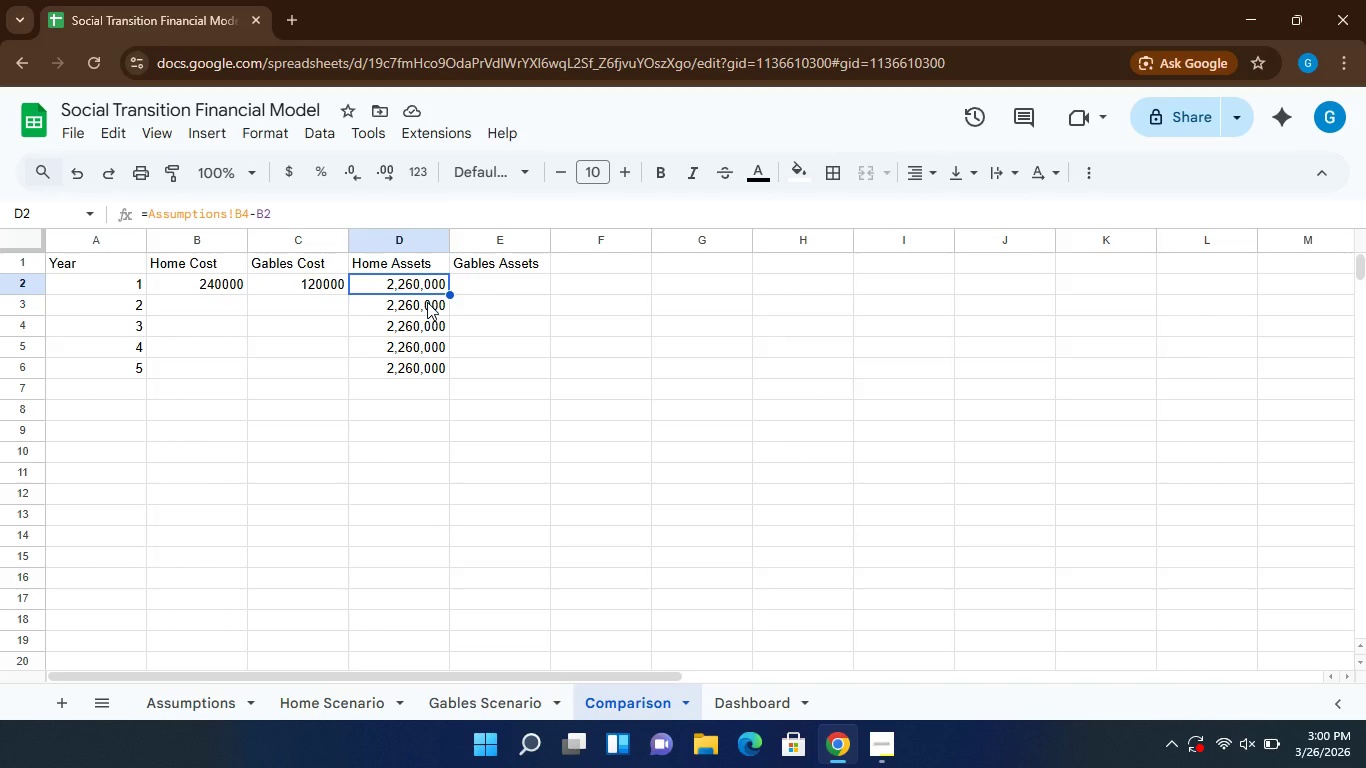 
left_click([427, 304])
 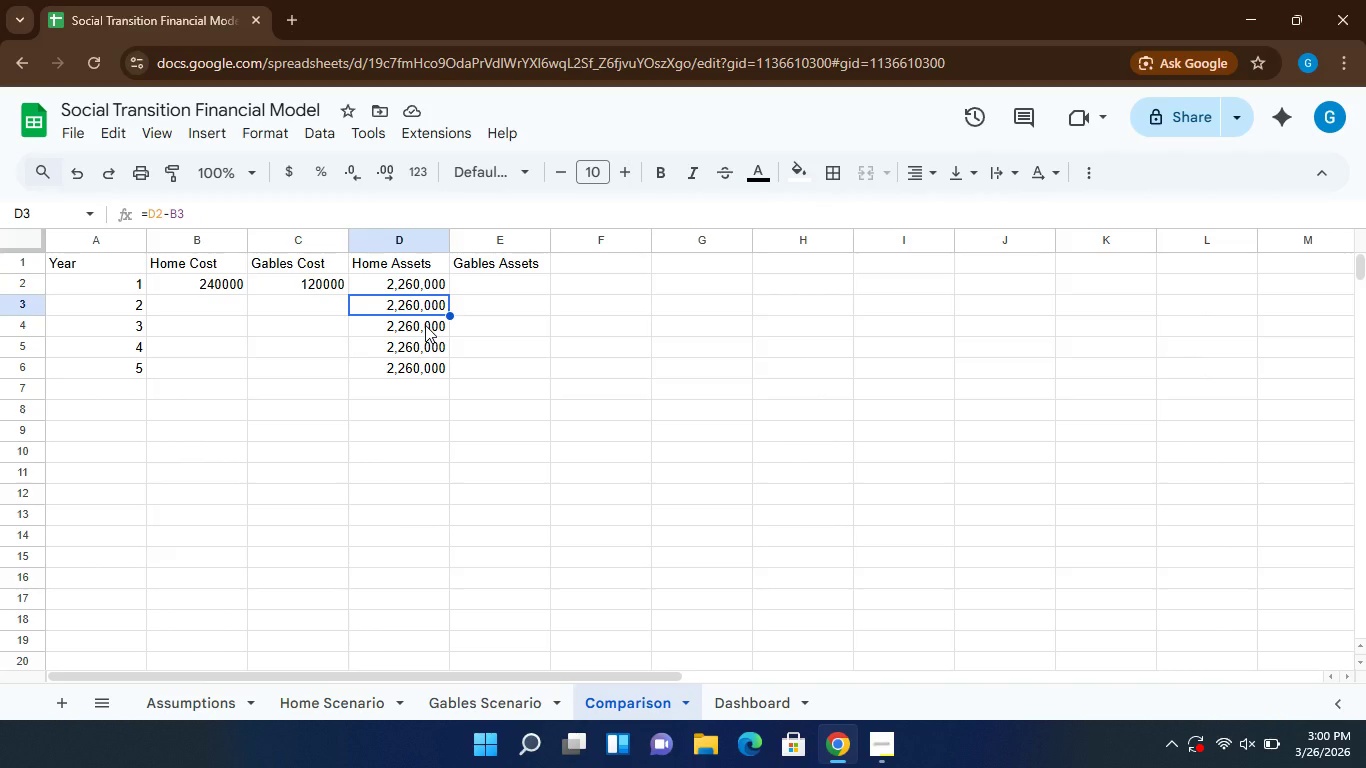 
wait(8.47)
 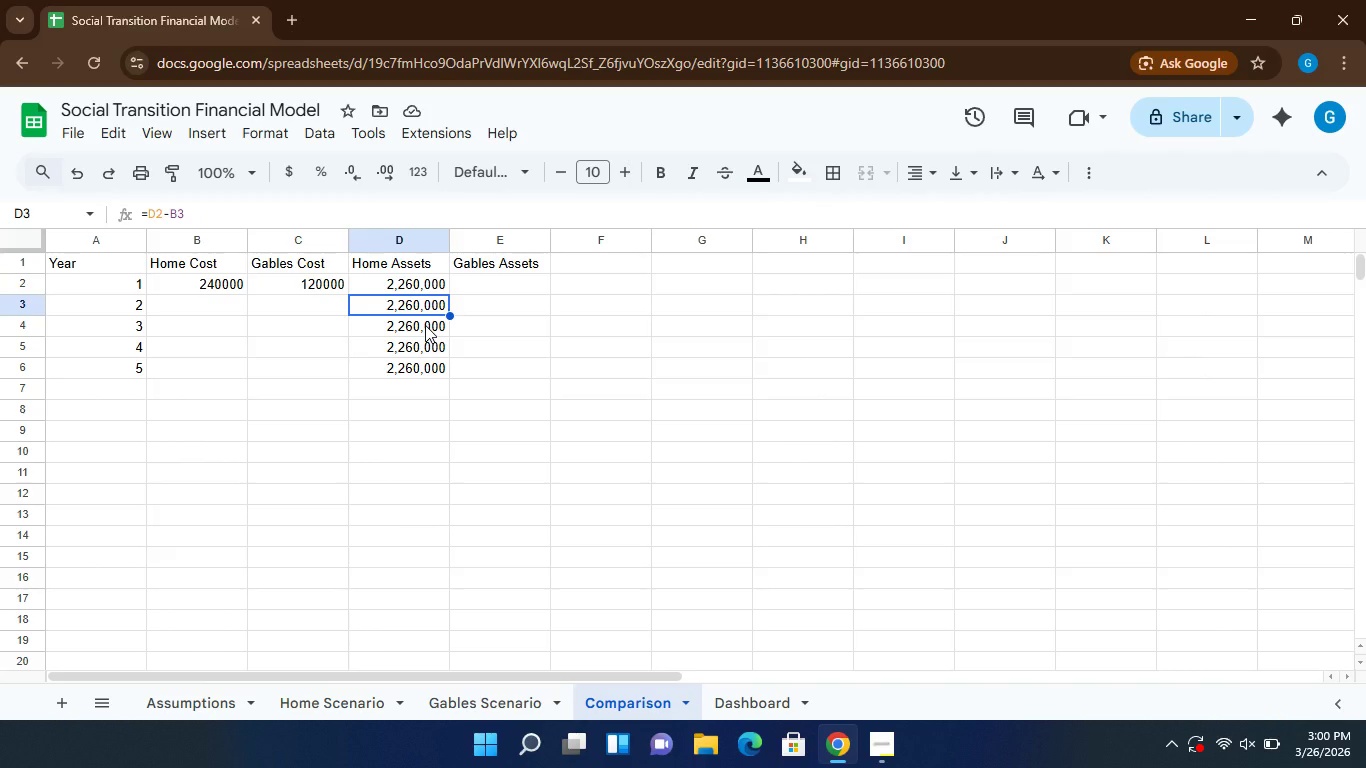 
left_click([482, 287])
 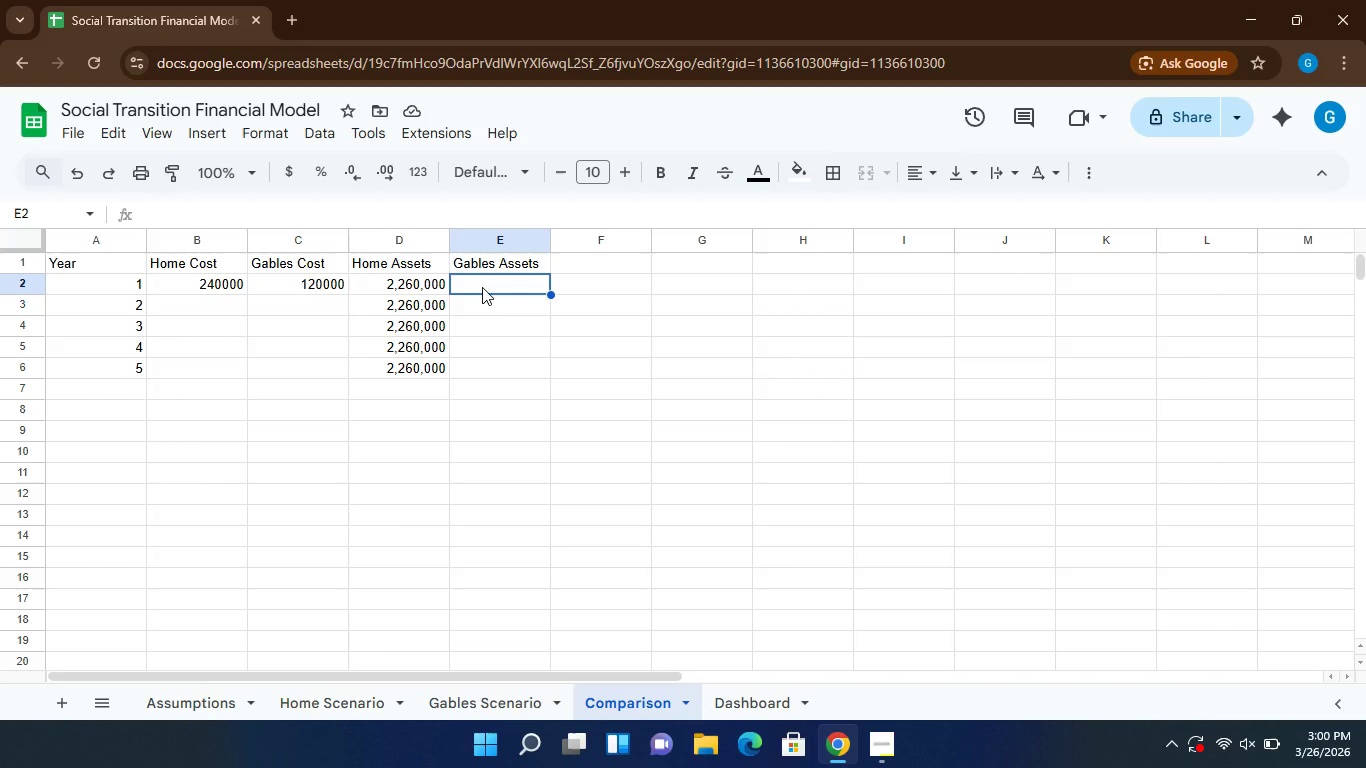 
type(=AssumptionsB4=Assumptions!B9-'Gables Scenario')
 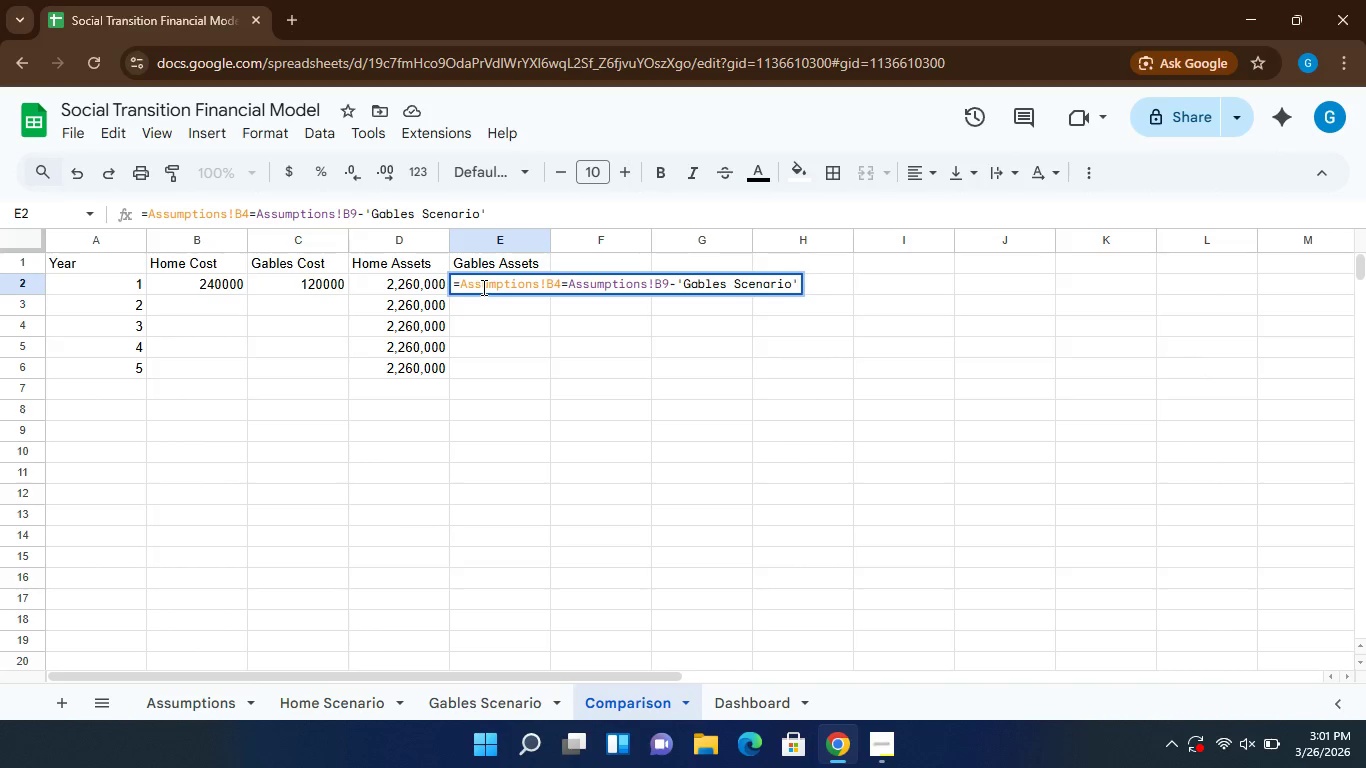 
hold_key(key=ShiftLeft, duration=0.98)
 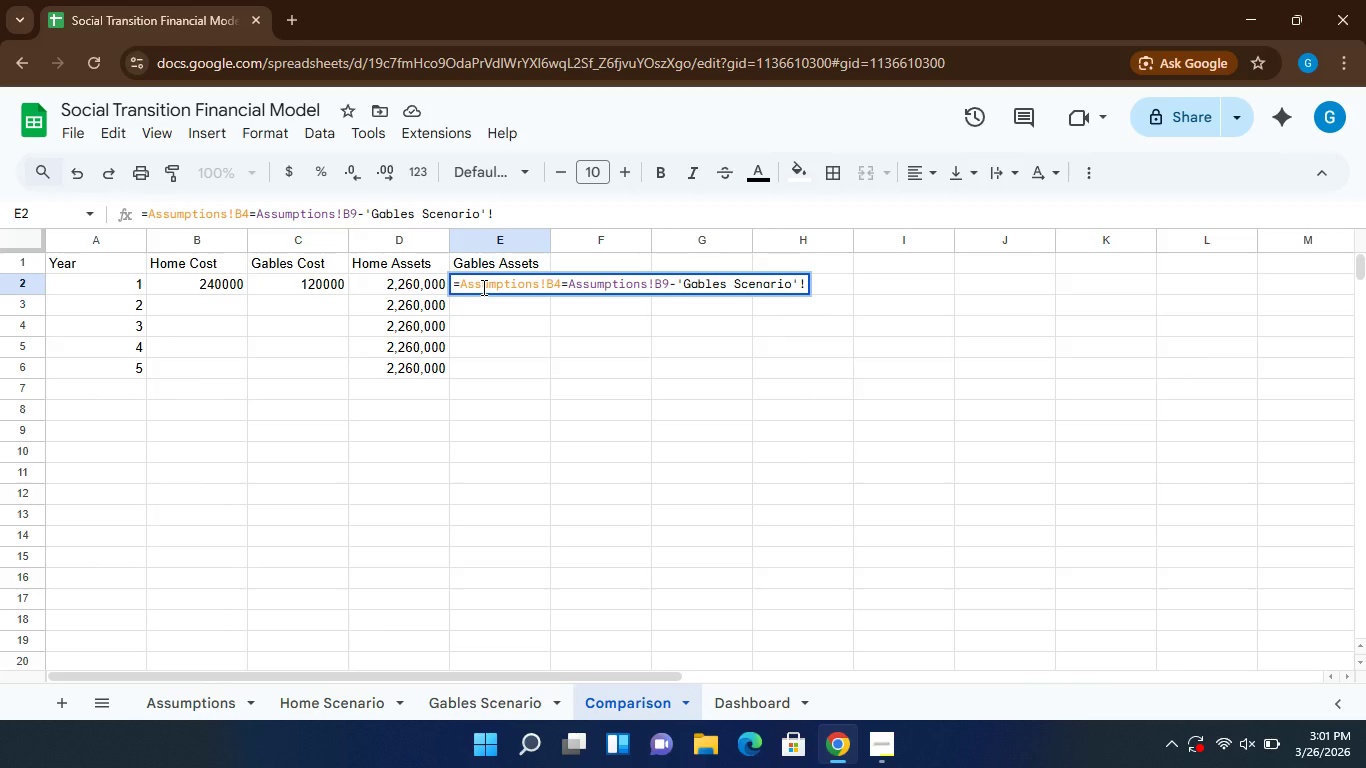 
hold_key(key=1, duration=0.39)
 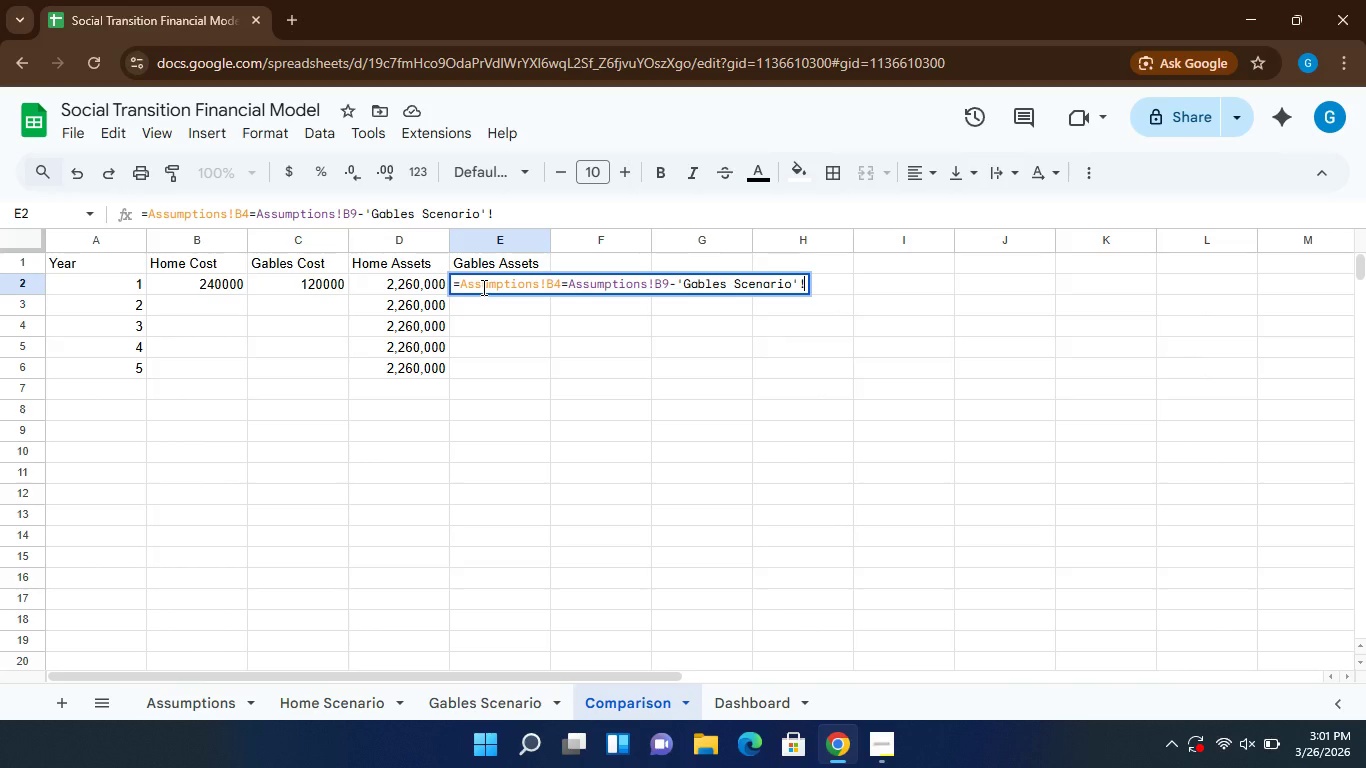 
type(B2-C2)
 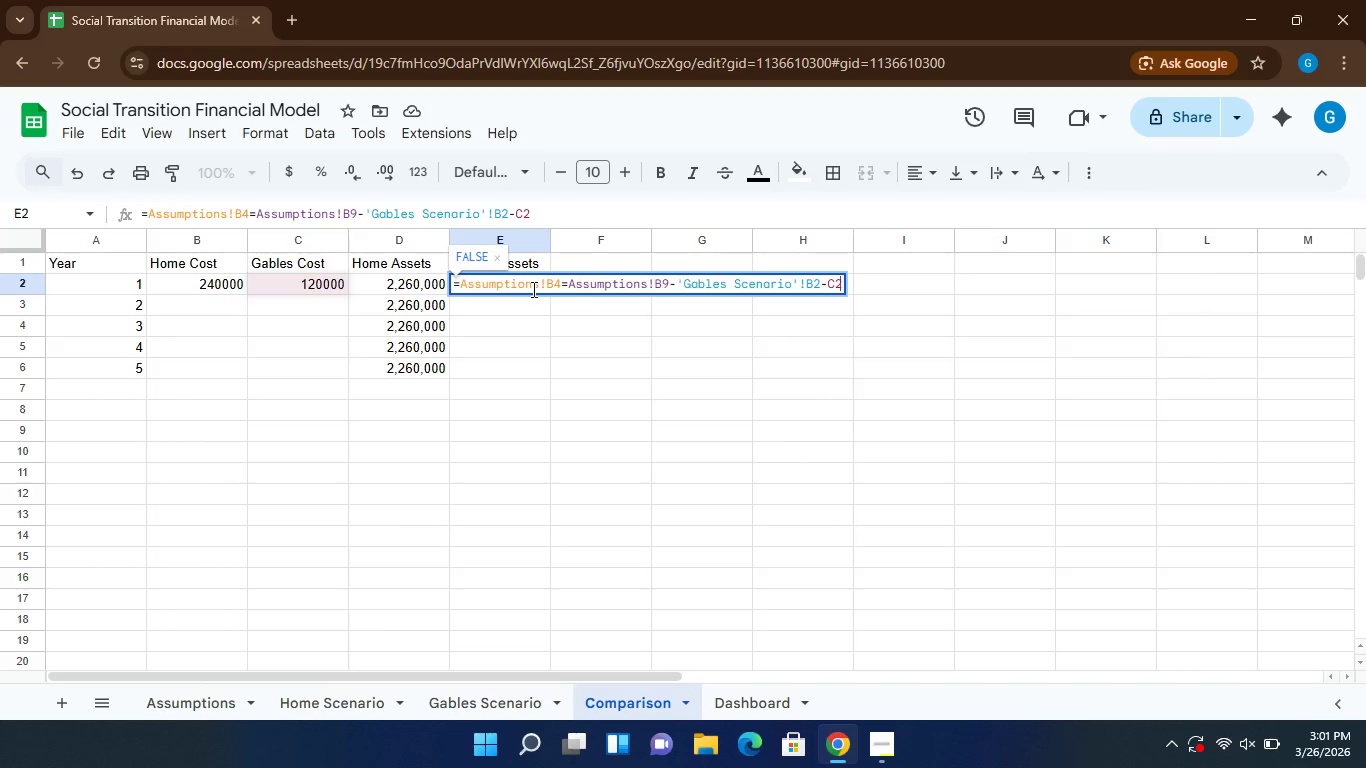 
wait(11.34)
 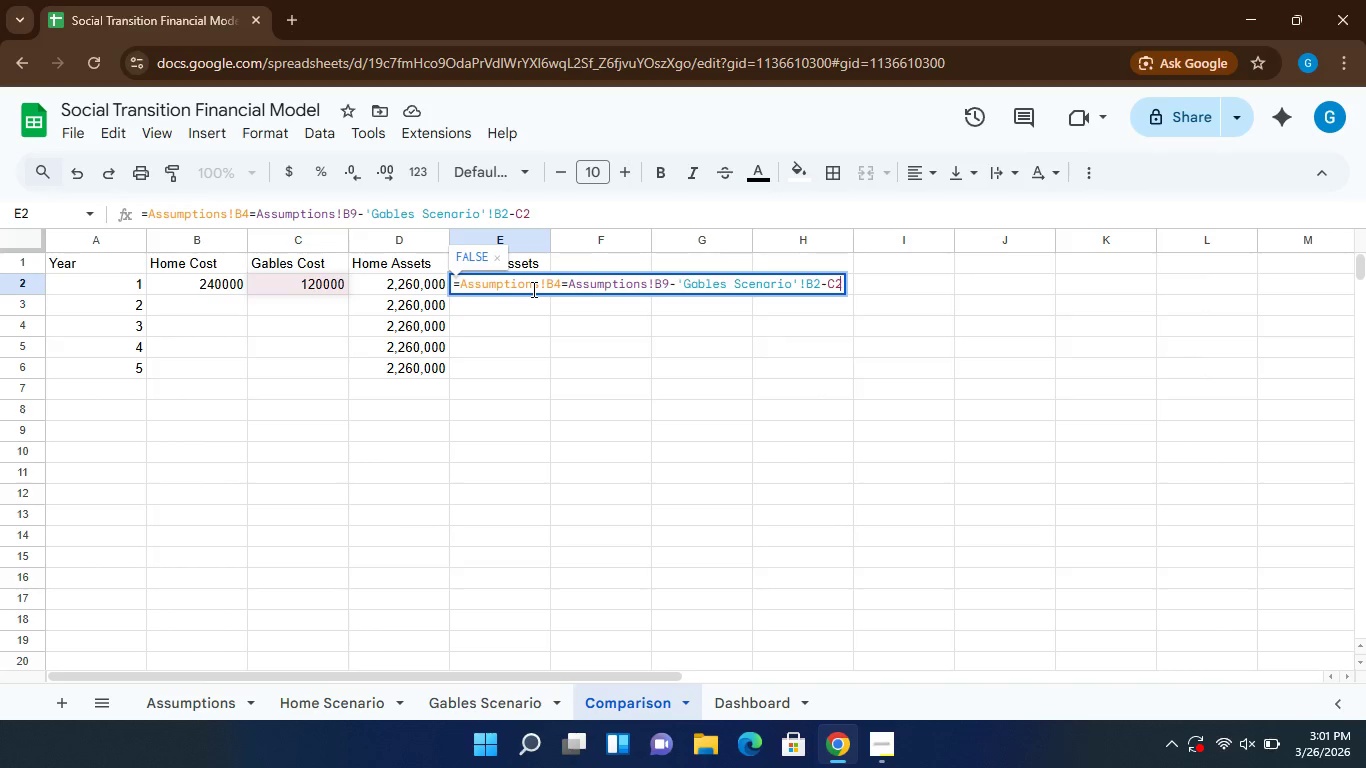 
left_click([566, 283])
 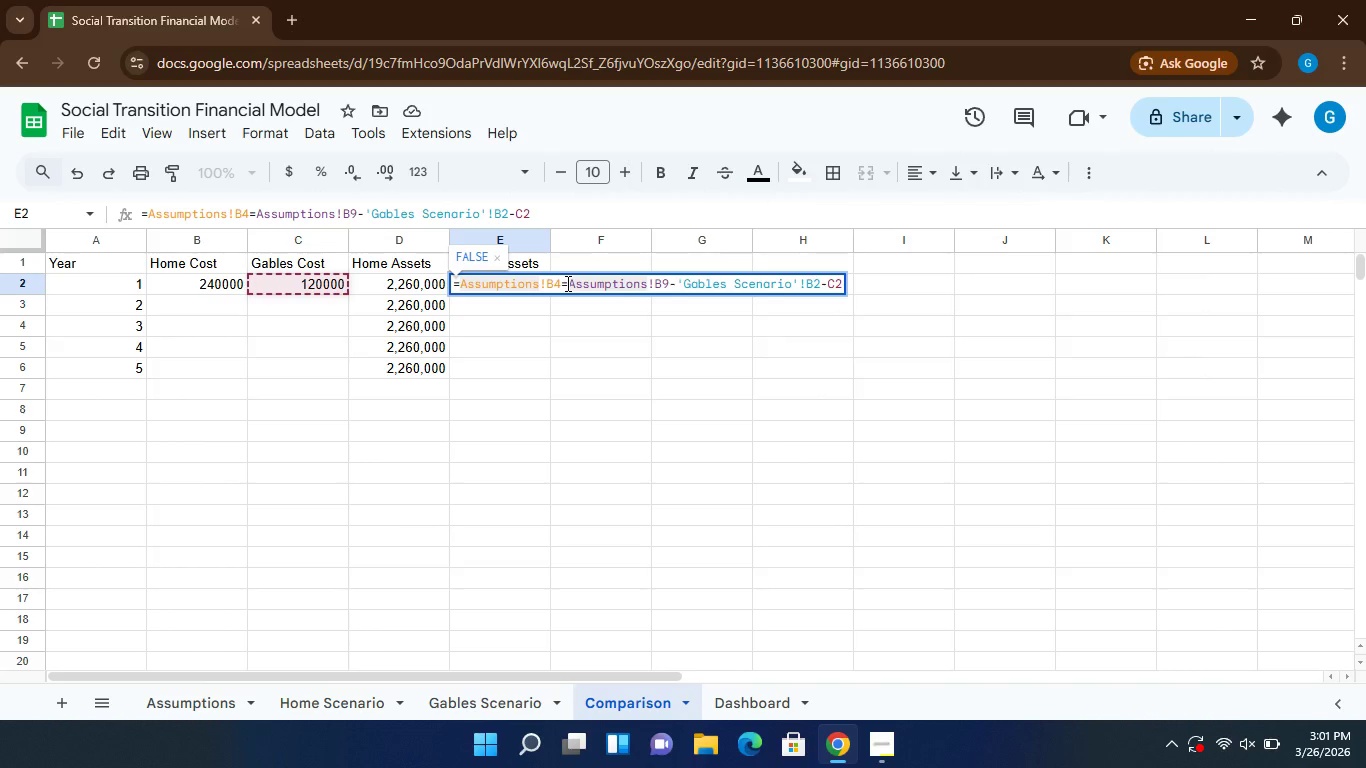 
left_click([566, 283])
 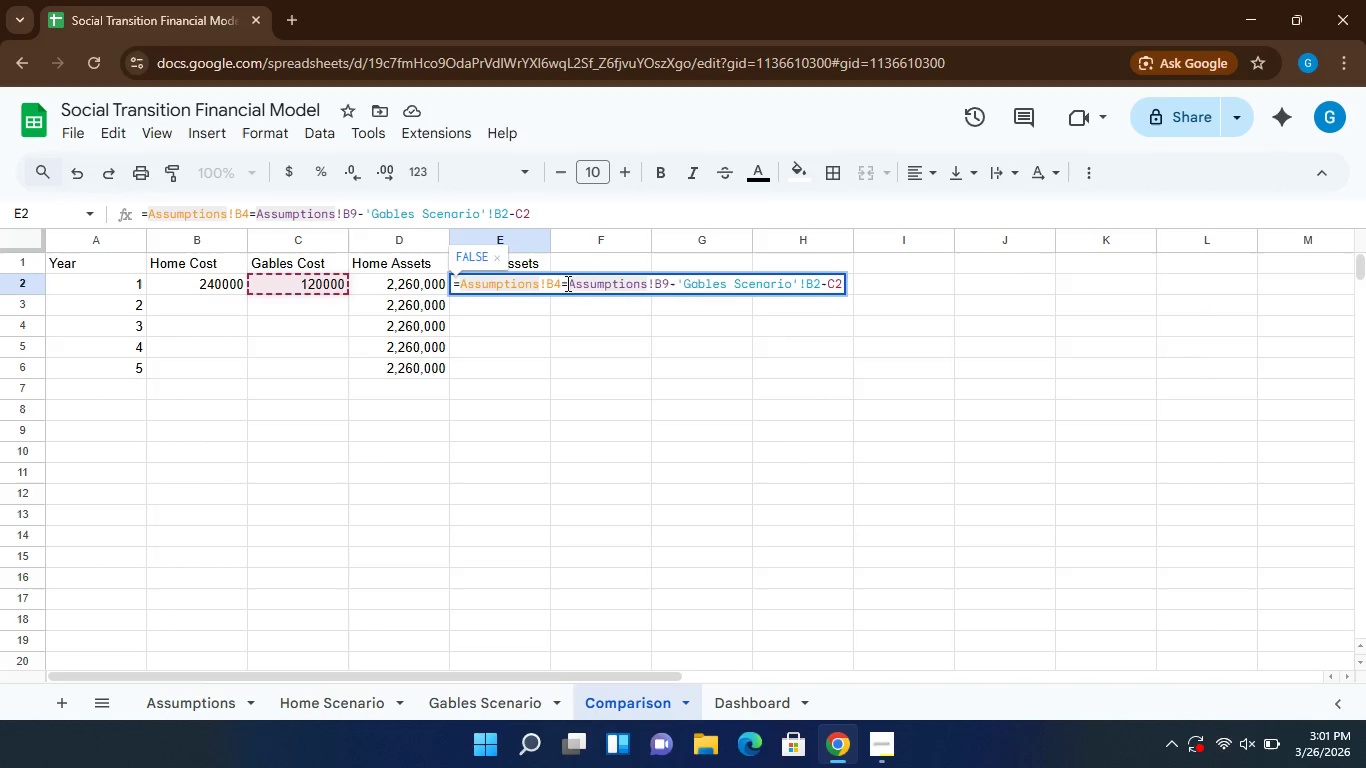 
key(Backspace)
 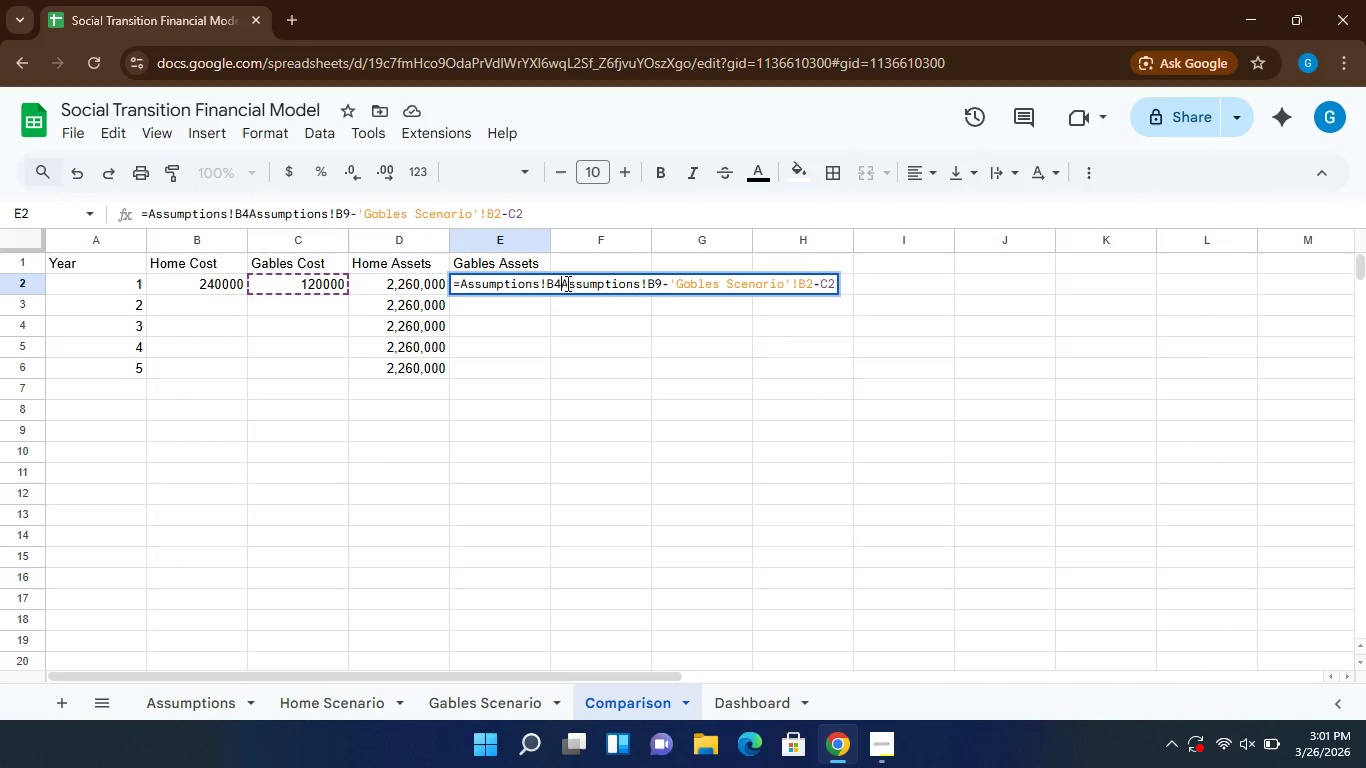 
key(Shift+Equal)
 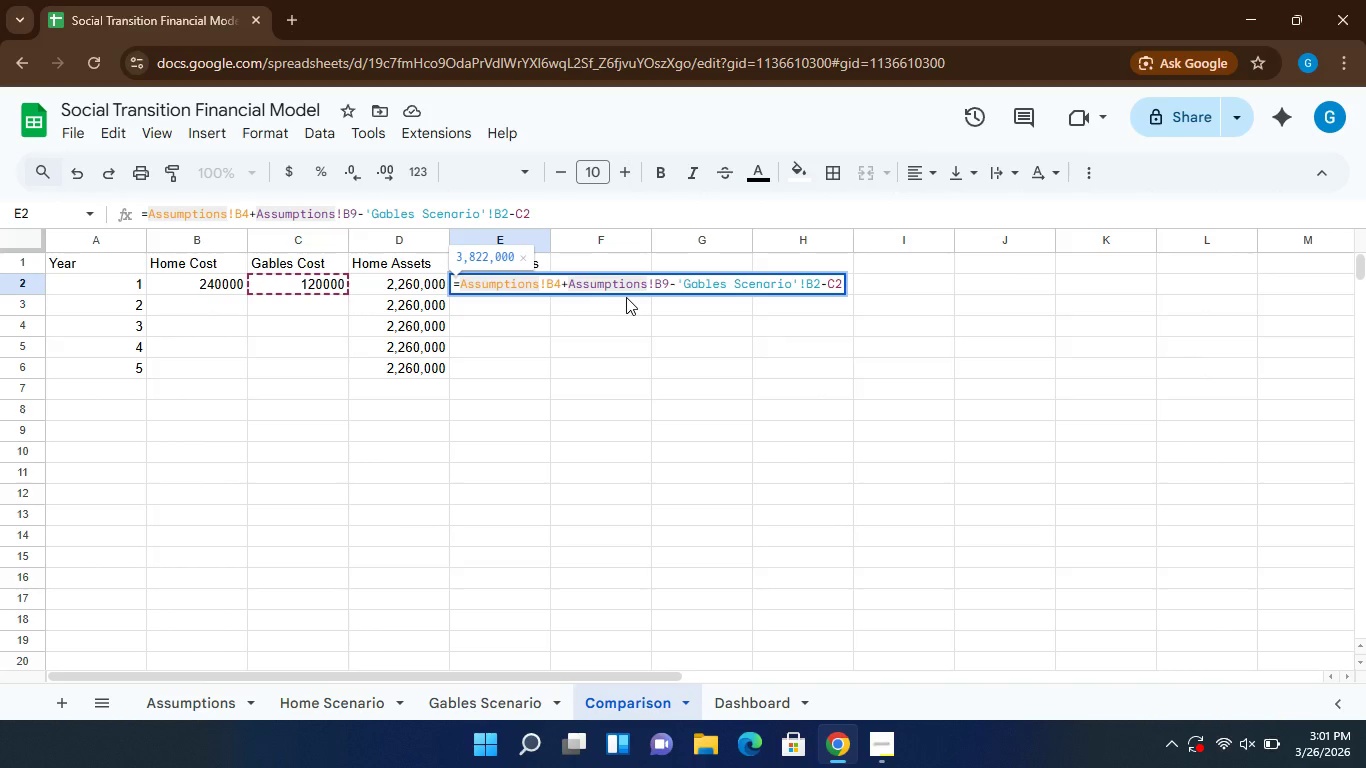 
wait(9.12)
 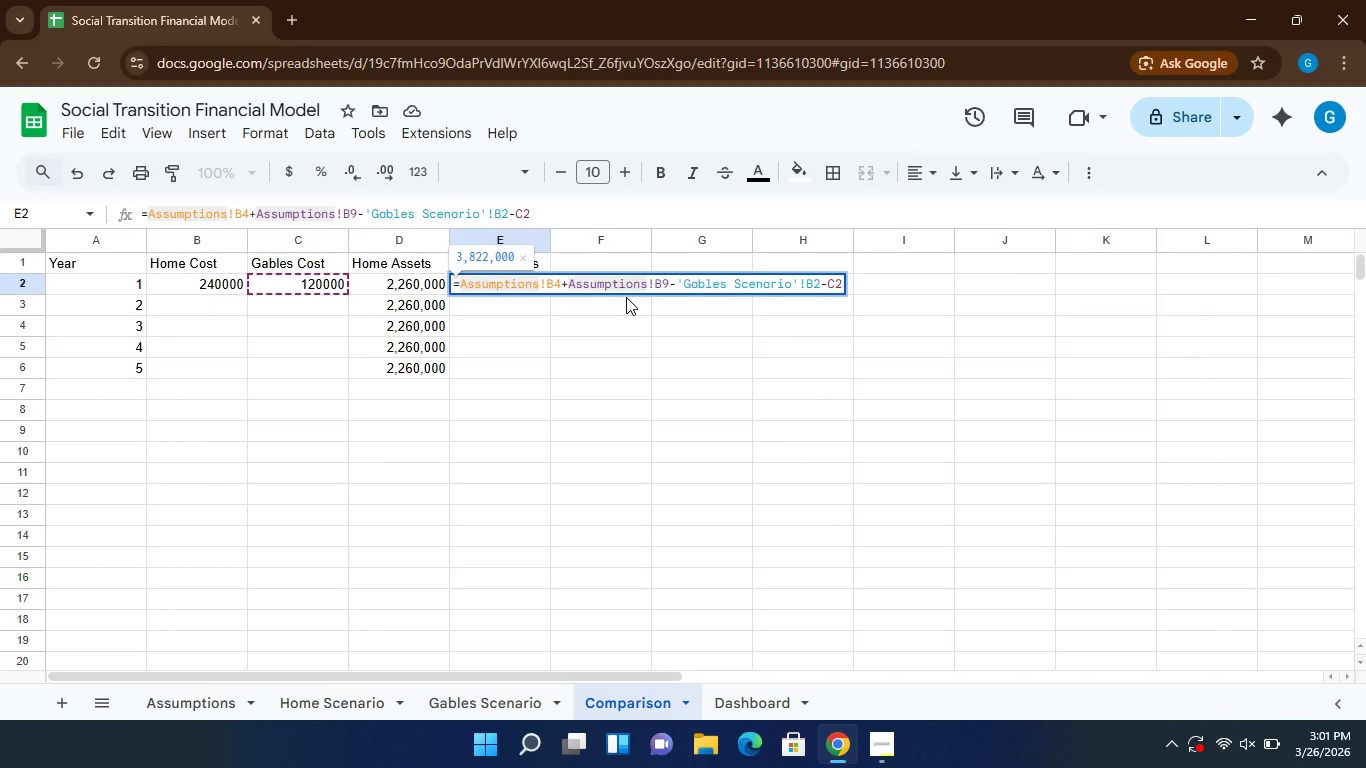 
left_click([509, 306])
 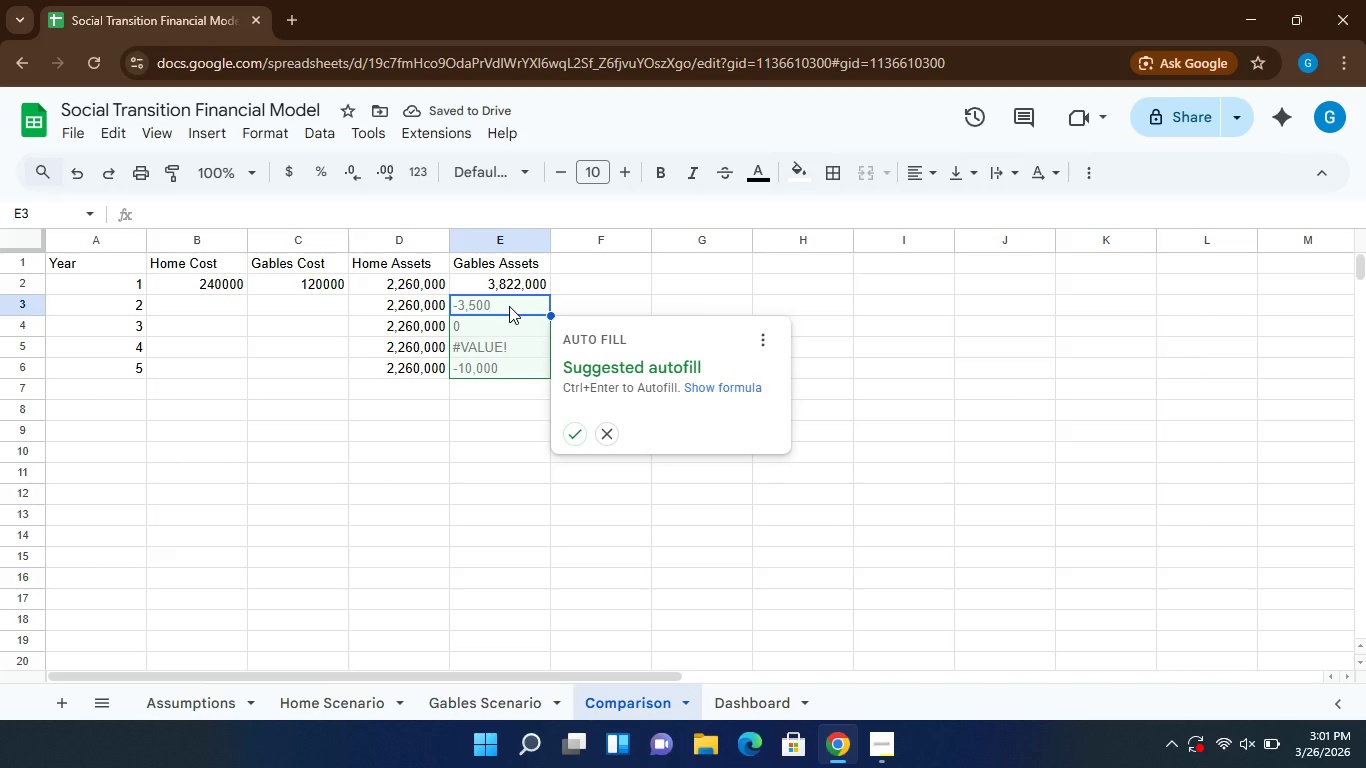 
key(Equal)
 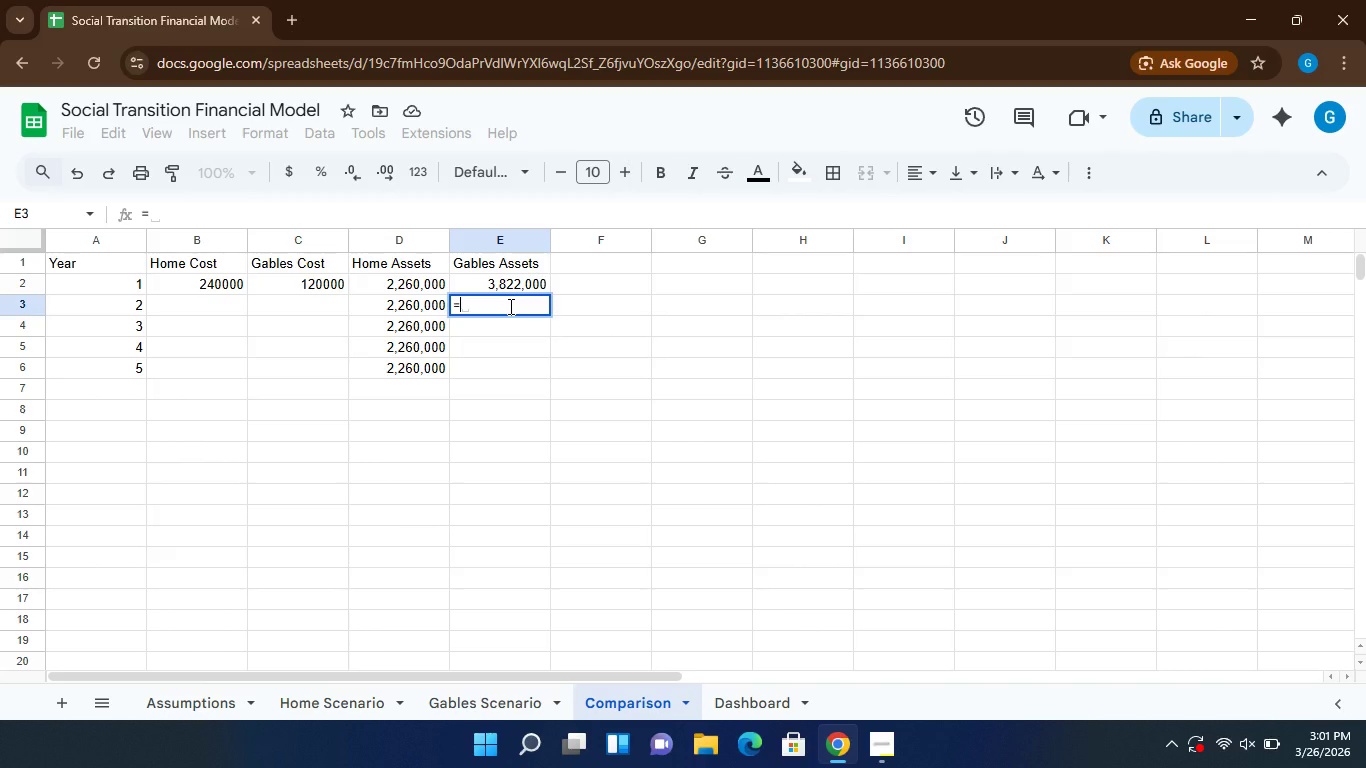 
type(E-C3)
 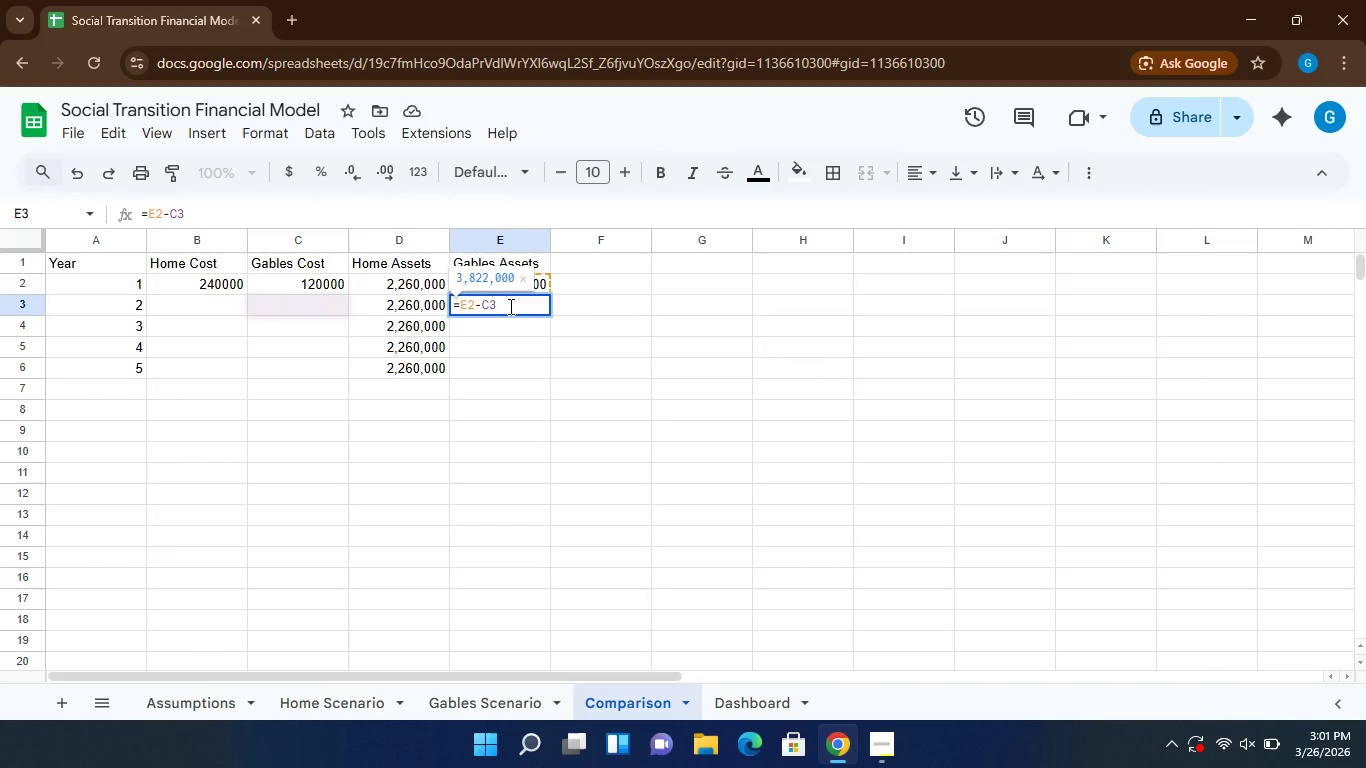 
hold_key(key=2, duration=0.34)
 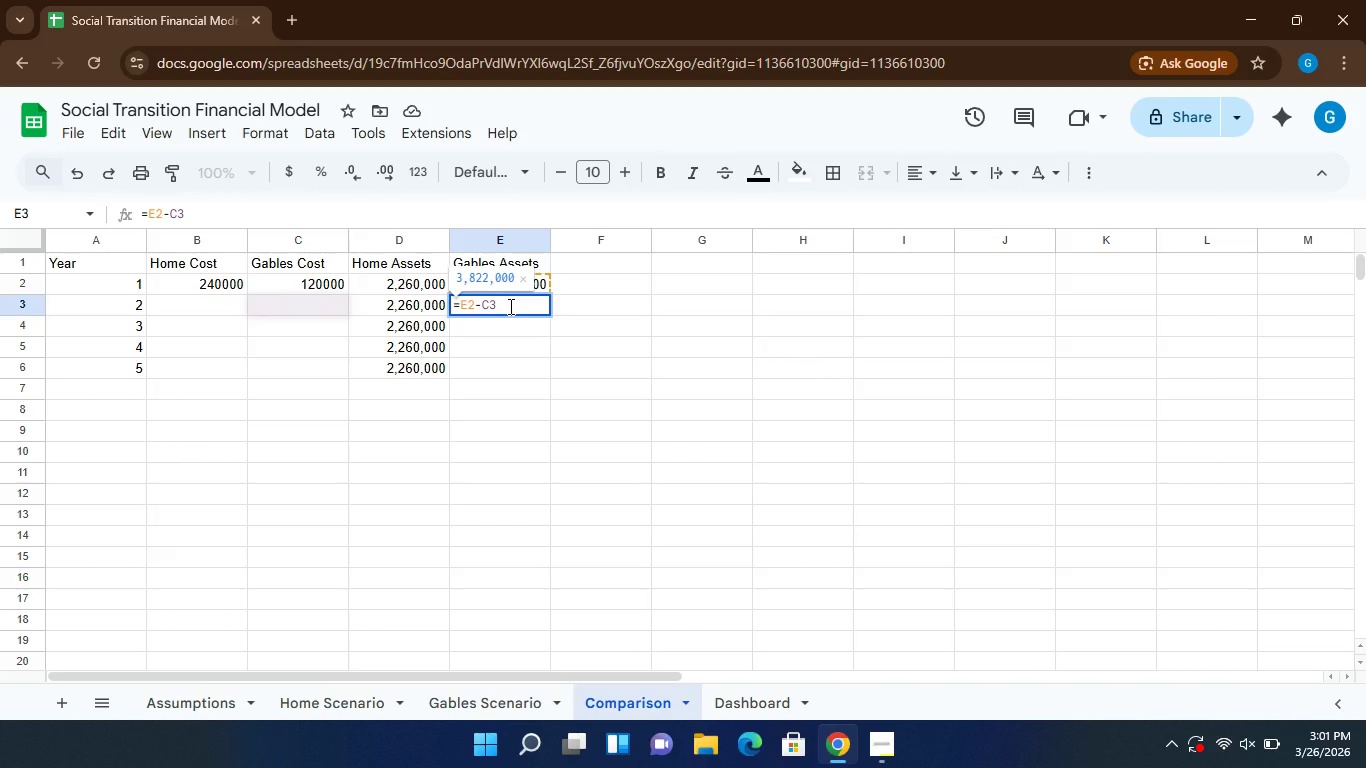 
wait(6.86)
 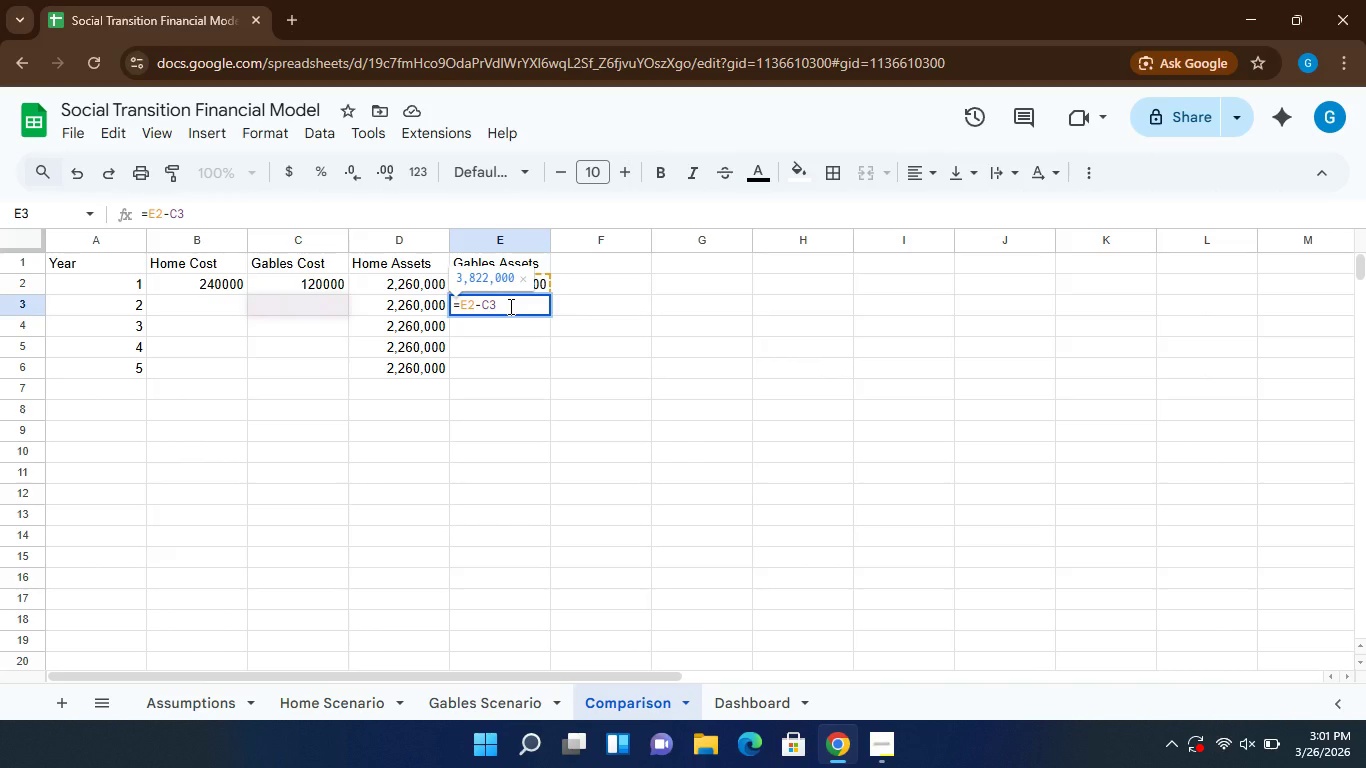 
left_click([565, 319])
 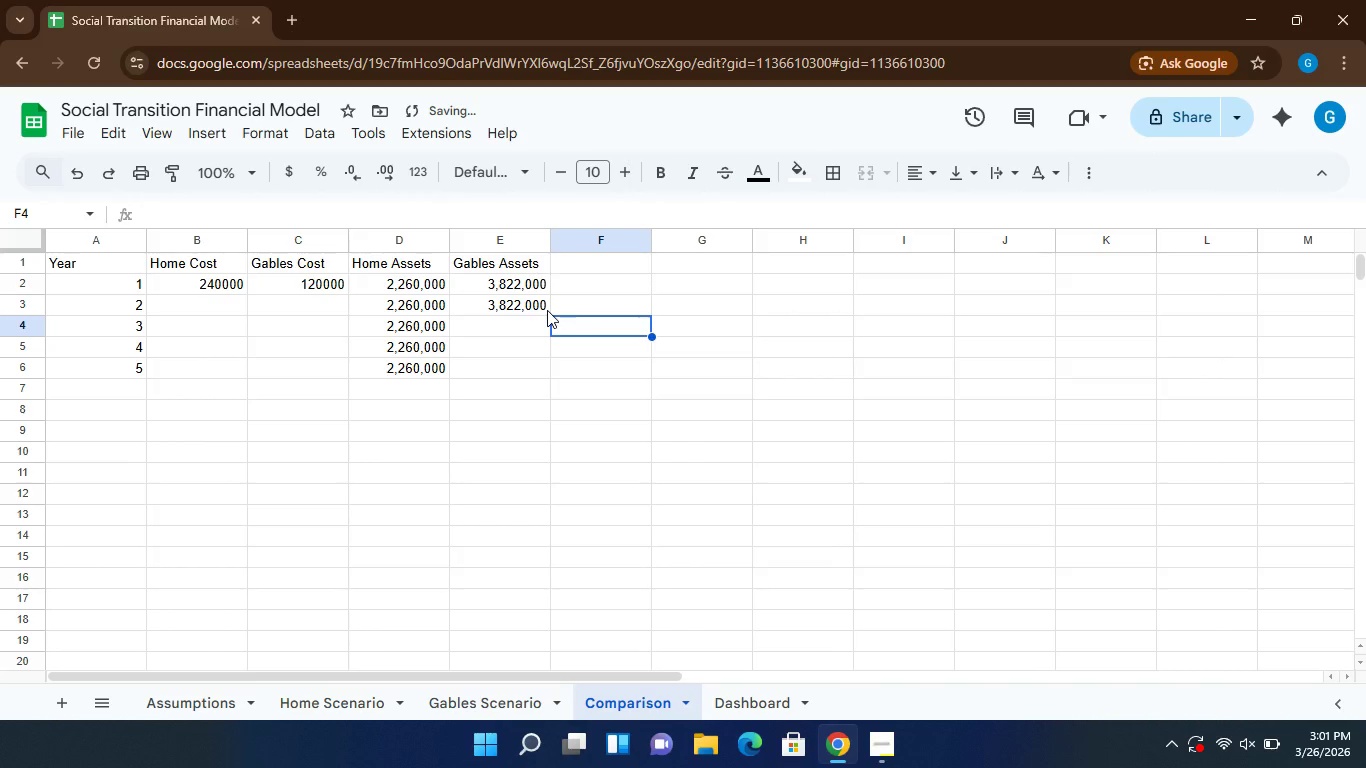 
left_click([547, 310])
 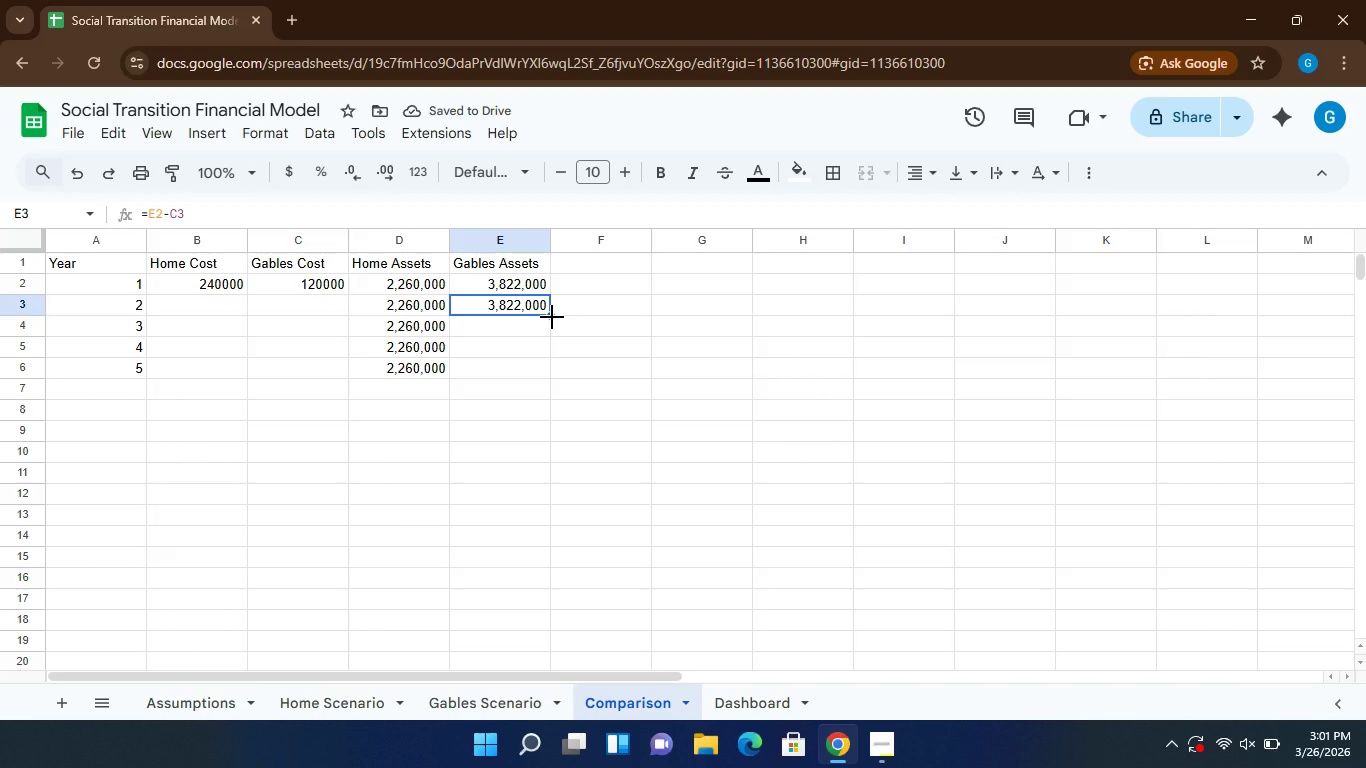 
left_click_drag(start_coordinate=[552, 317], to_coordinate=[553, 368])
 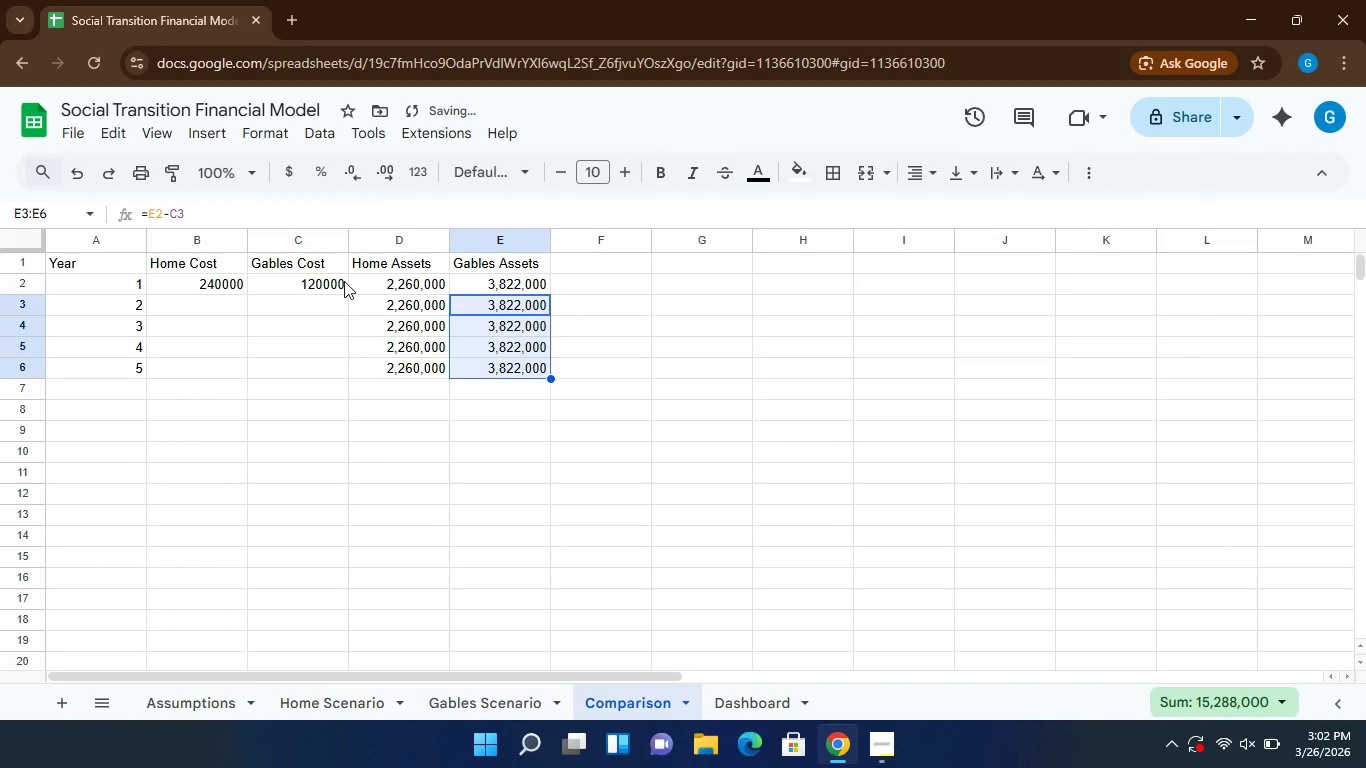 
left_click([344, 281])
 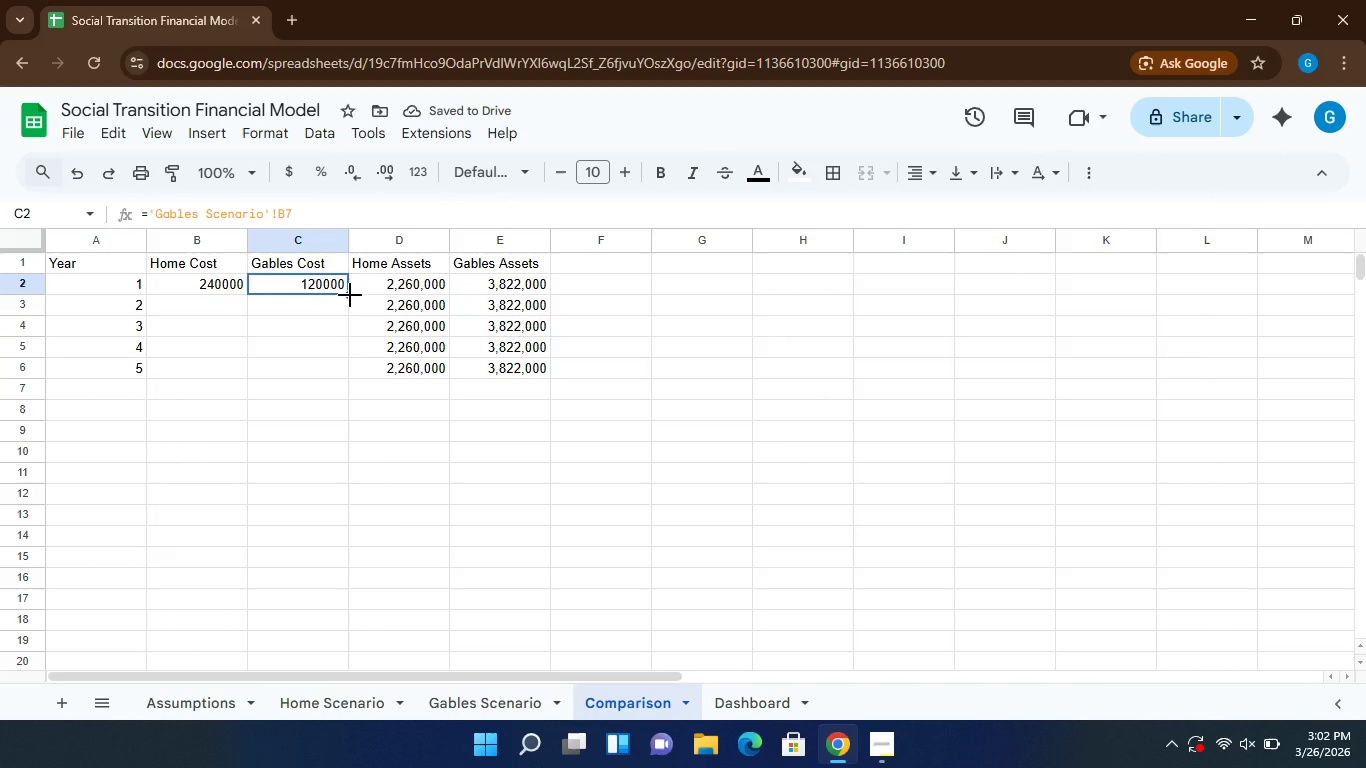 
left_click_drag(start_coordinate=[350, 295], to_coordinate=[355, 365])
 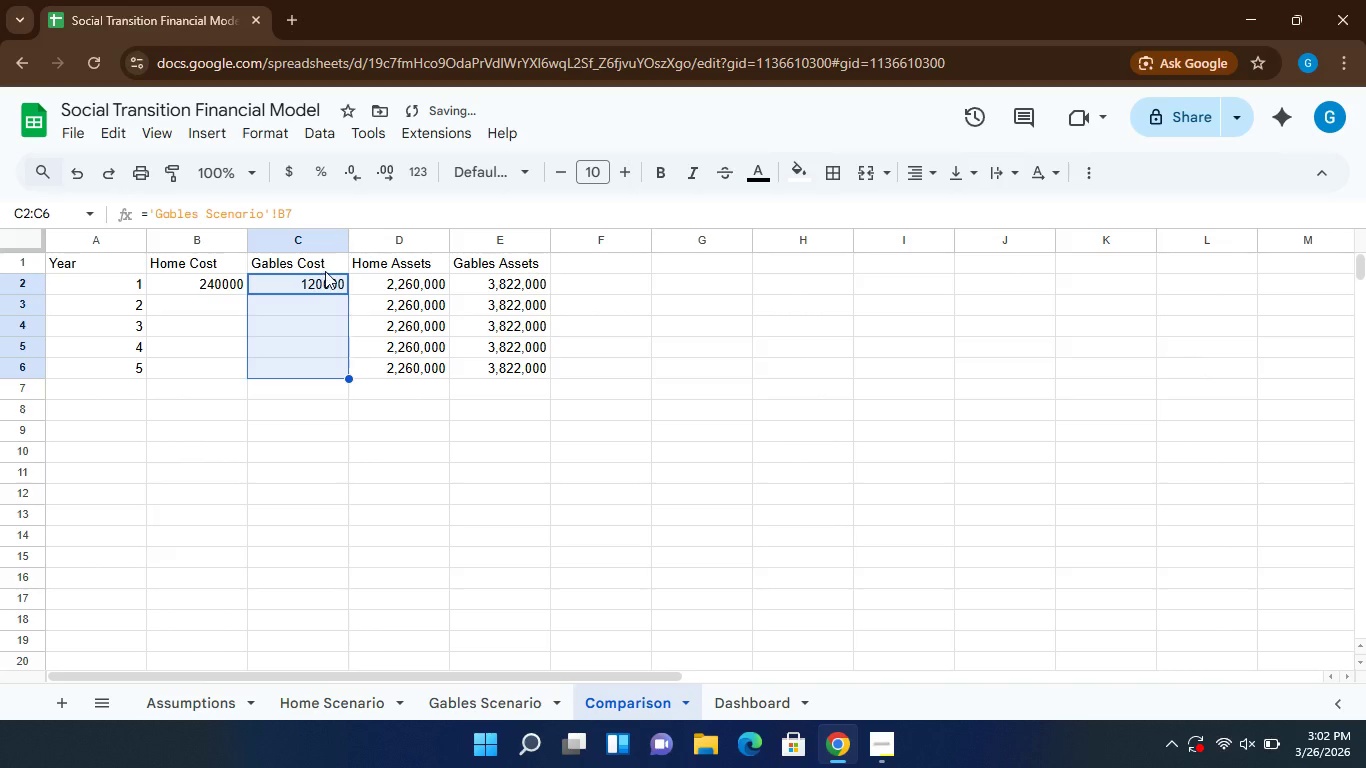 
left_click([325, 271])
 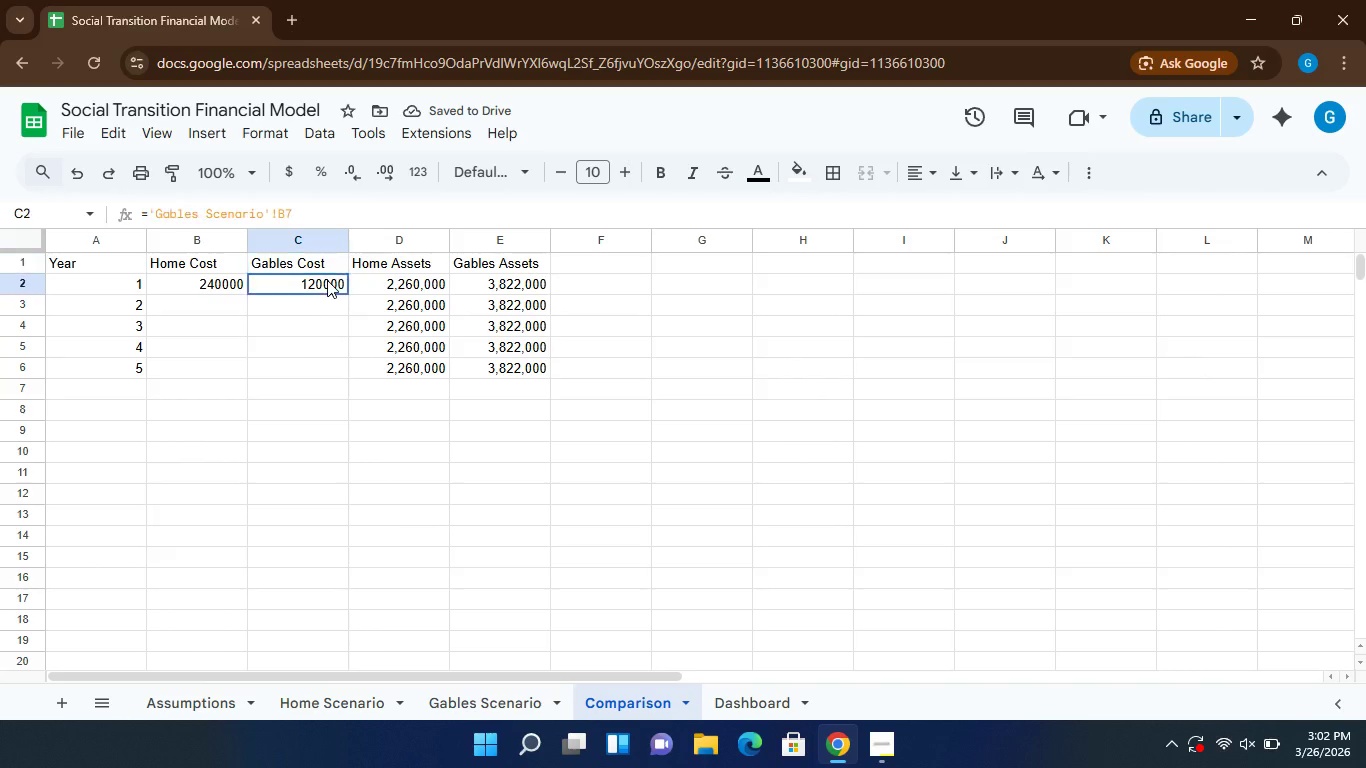 
double_click([327, 280])
 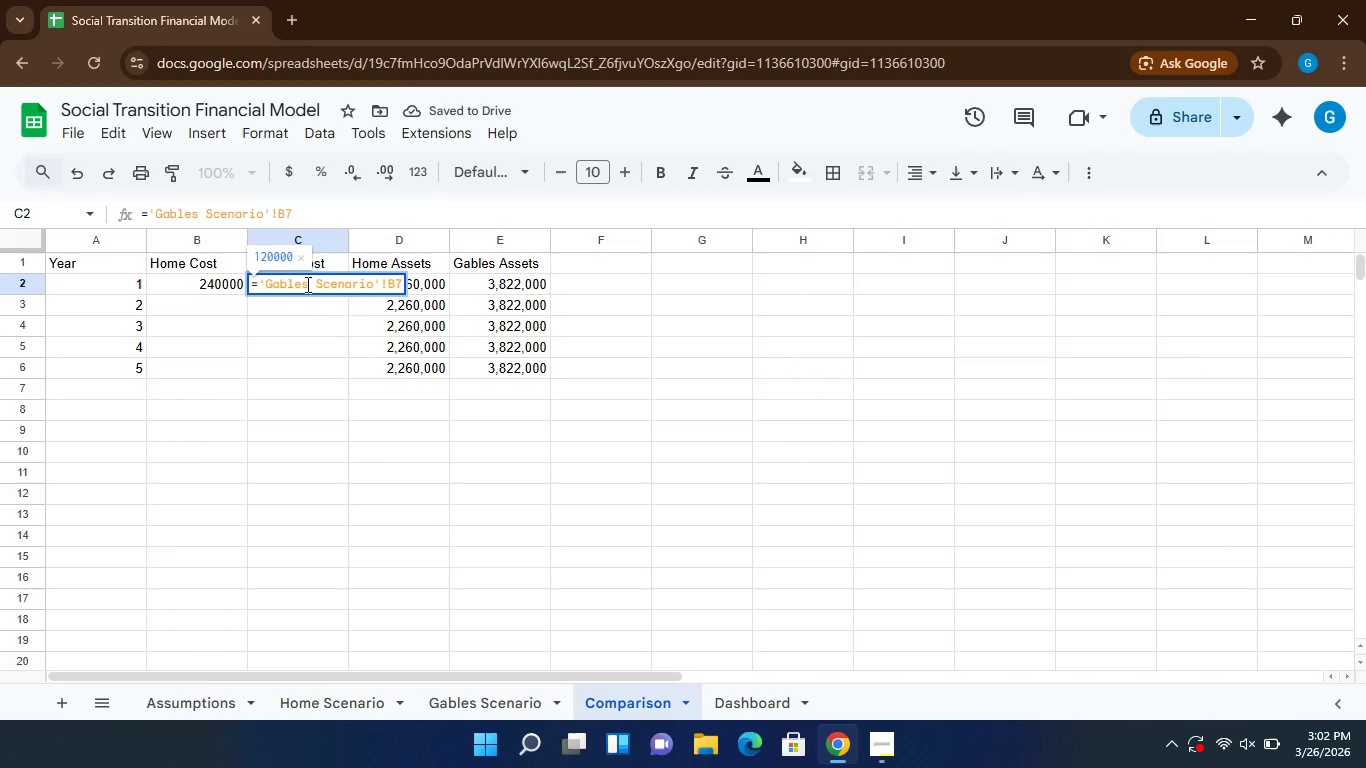 
left_click([315, 284])
 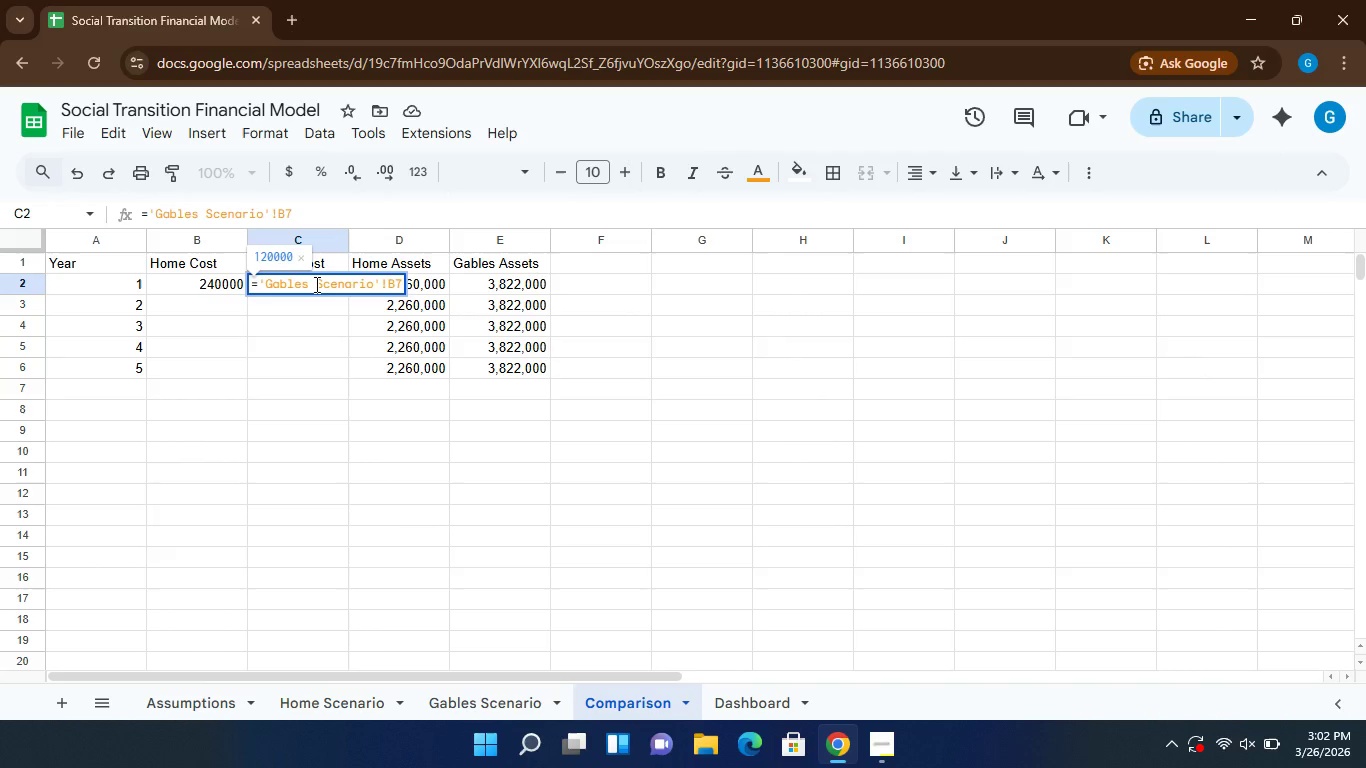 
key(Backspace)
 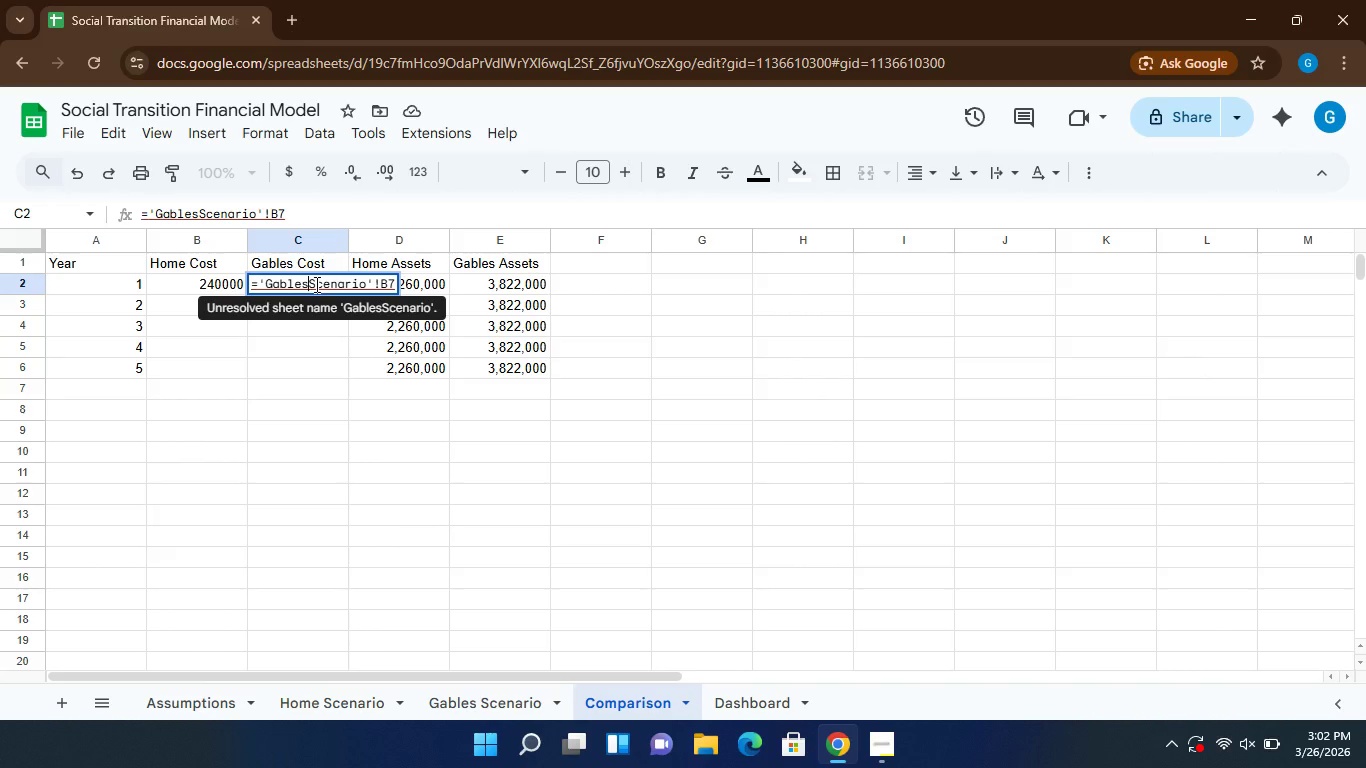 
key(Space)
 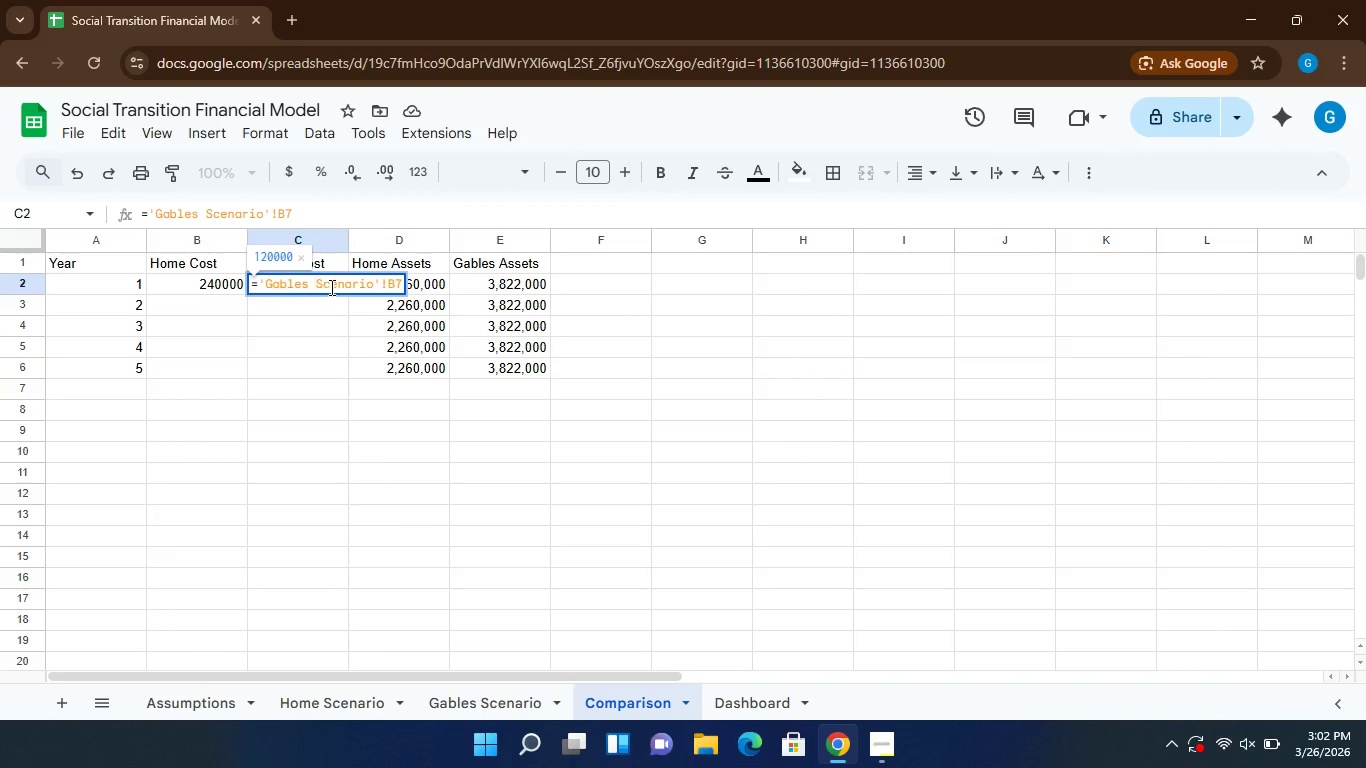 
left_click([334, 301])
 